 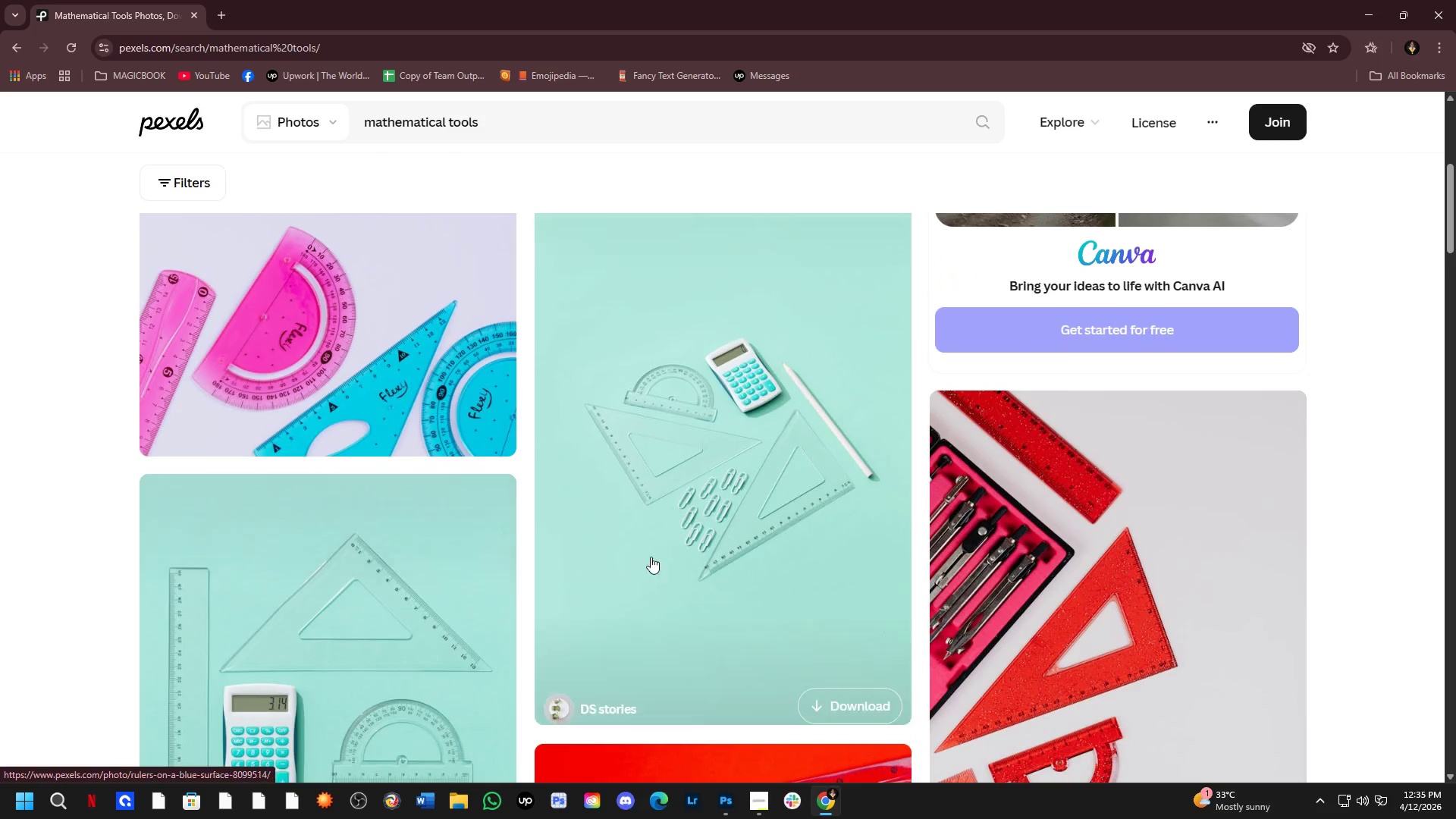 
scroll: coordinate [698, 536], scroll_direction: down, amount: 9.0
 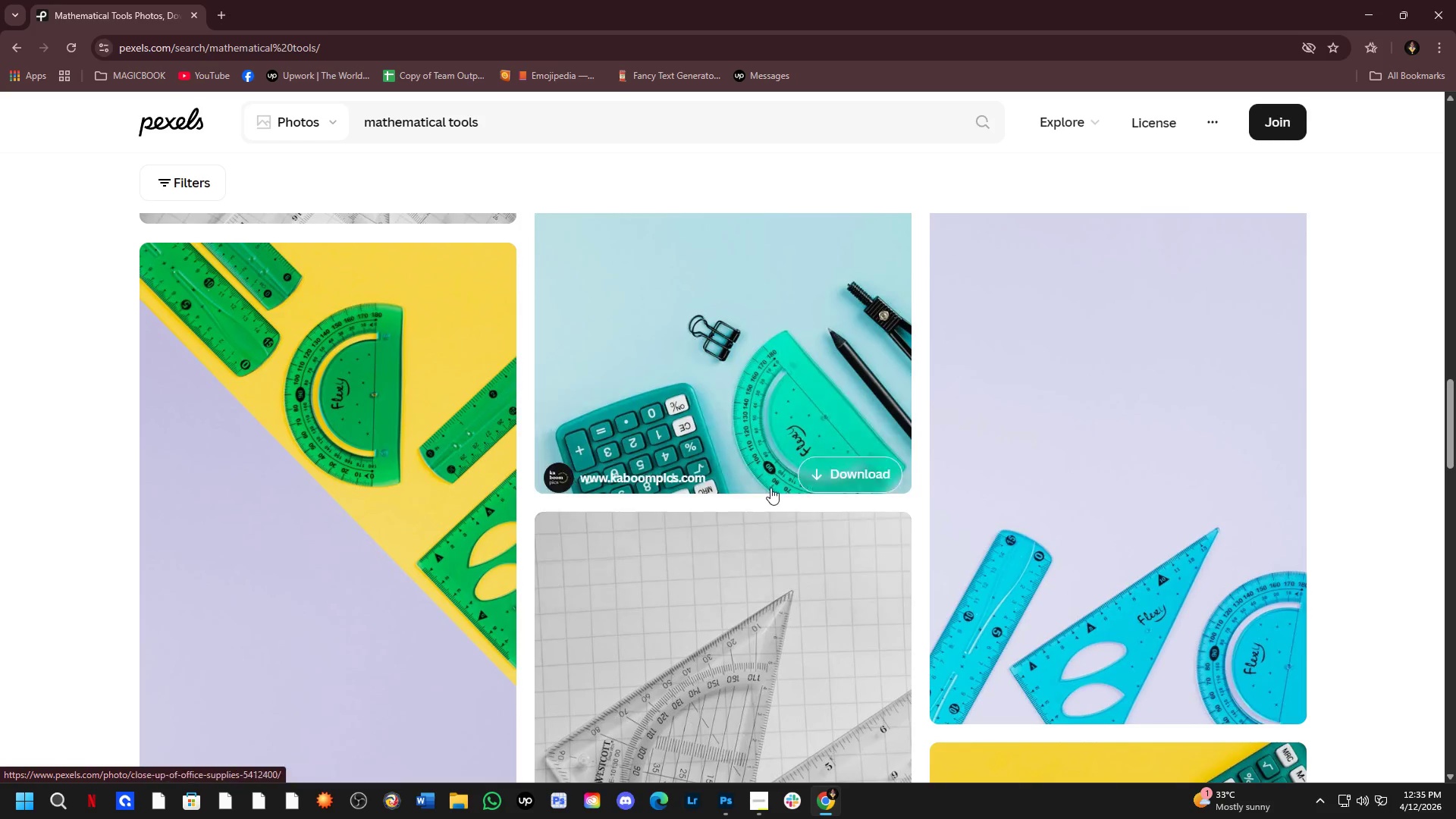 
scroll: coordinate [480, 535], scroll_direction: down, amount: 10.0
 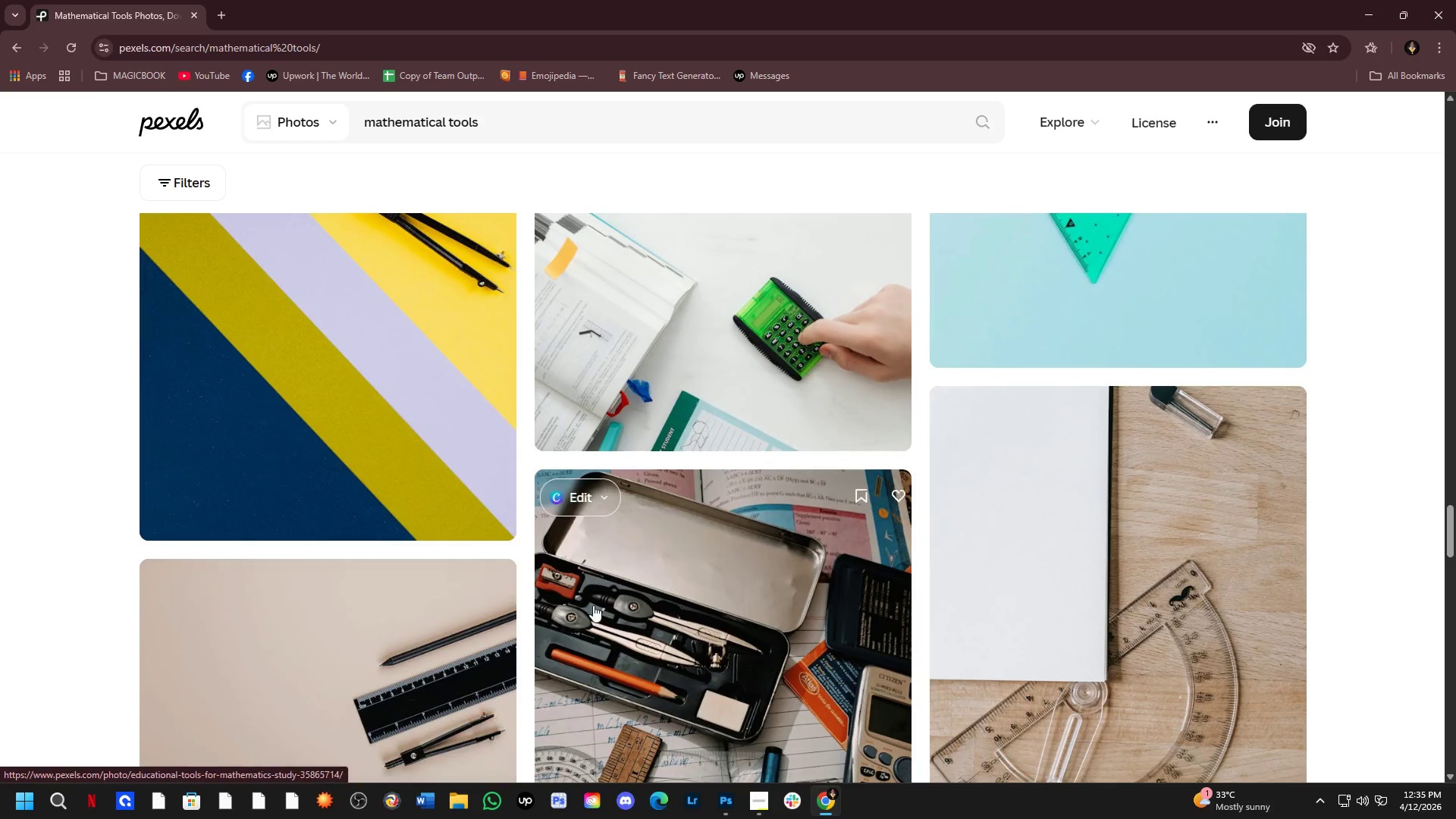 
scroll: coordinate [664, 418], scroll_direction: down, amount: 10.0
 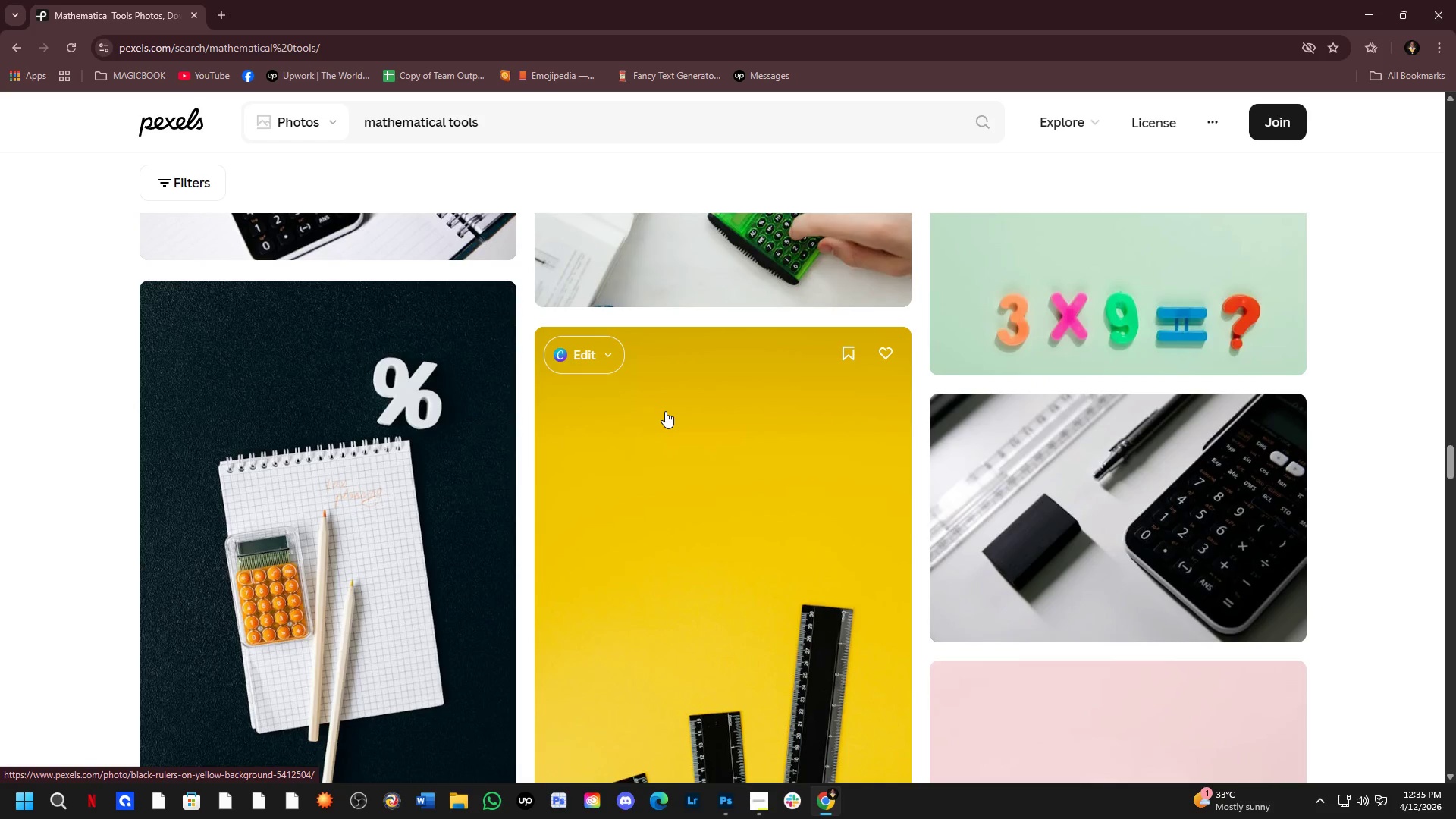 
scroll: coordinate [665, 411], scroll_direction: down, amount: 4.0
 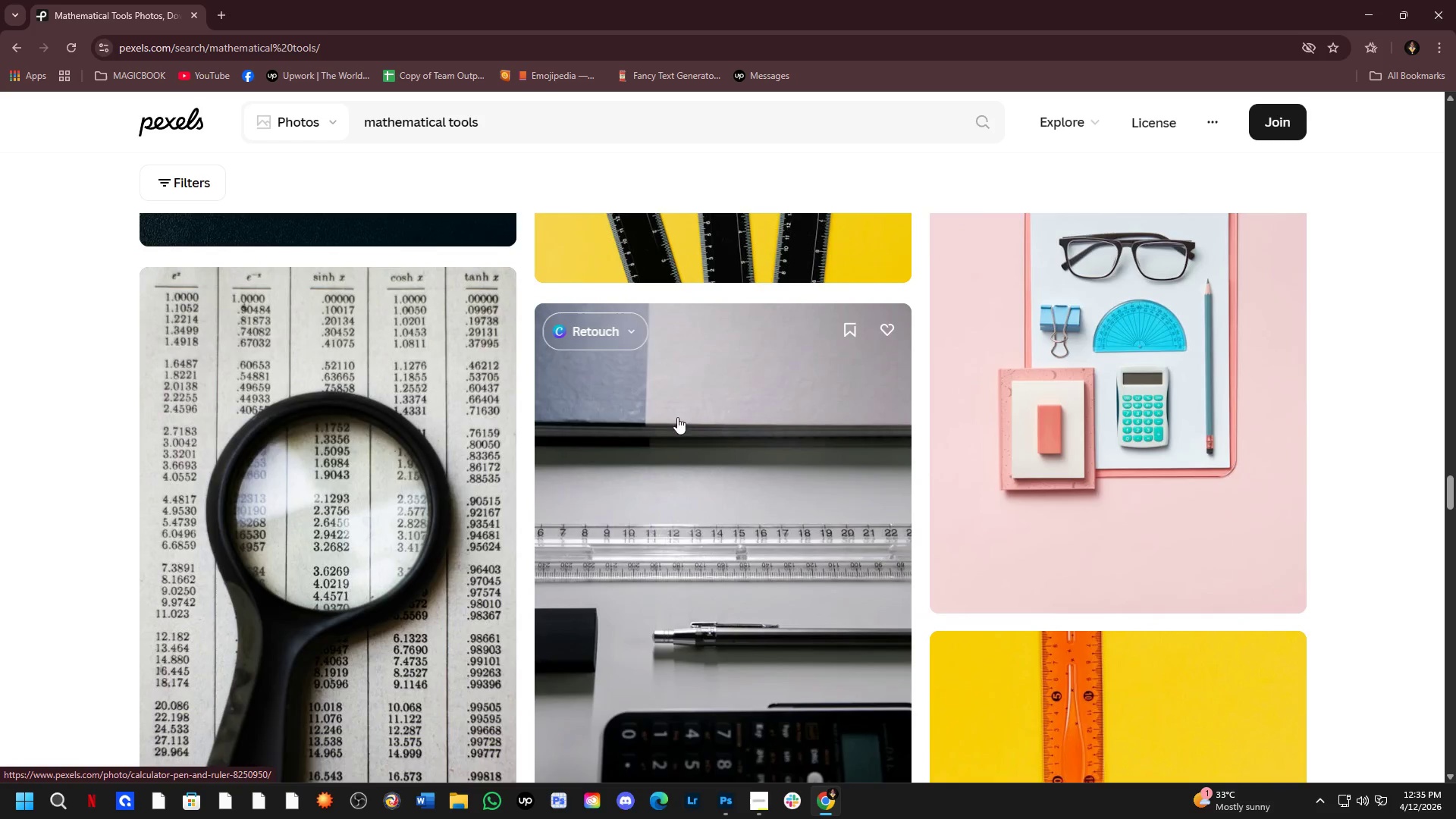 
scroll: coordinate [694, 422], scroll_direction: up, amount: 2.0
 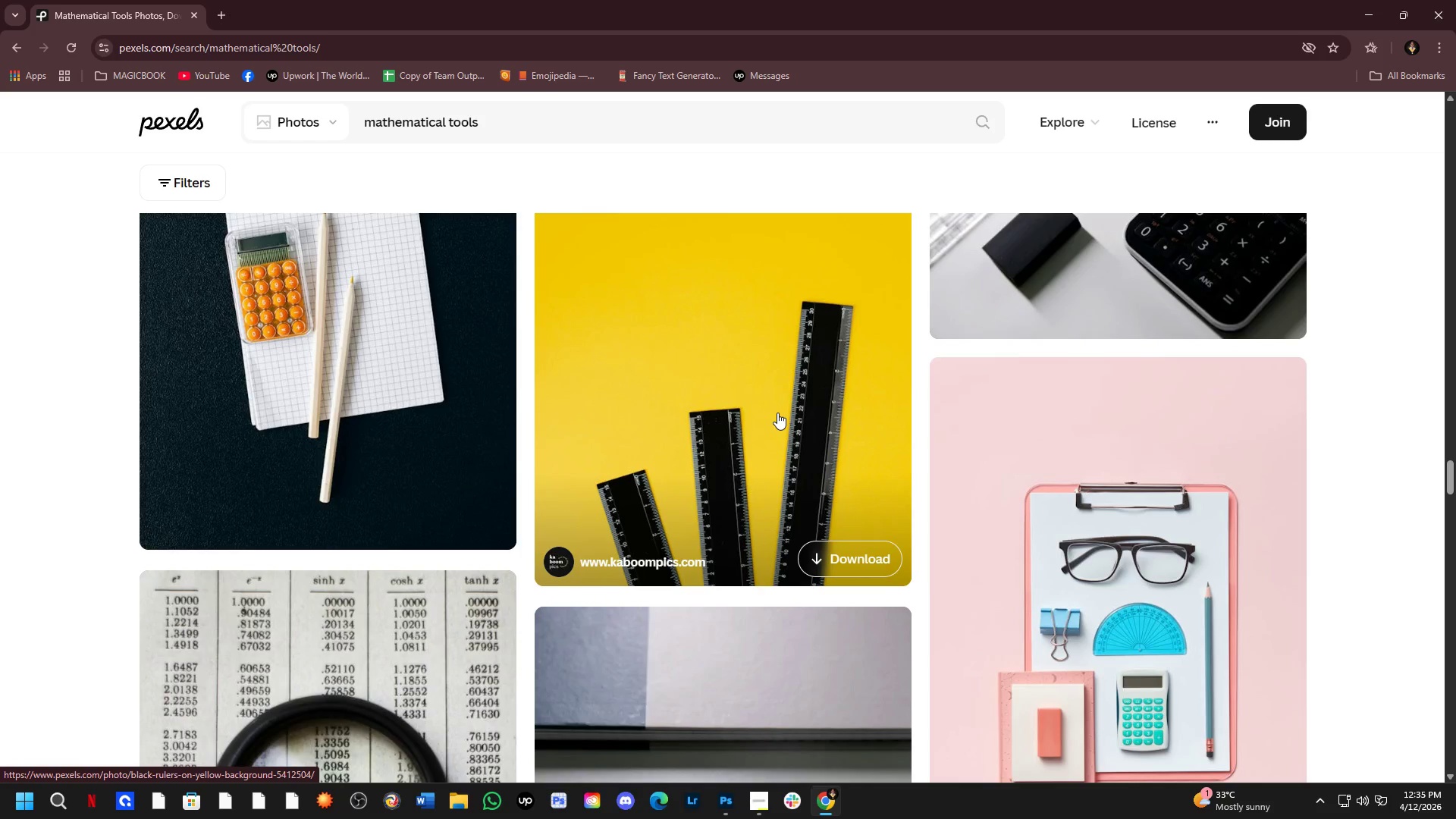 
scroll: coordinate [792, 436], scroll_direction: down, amount: 5.0
 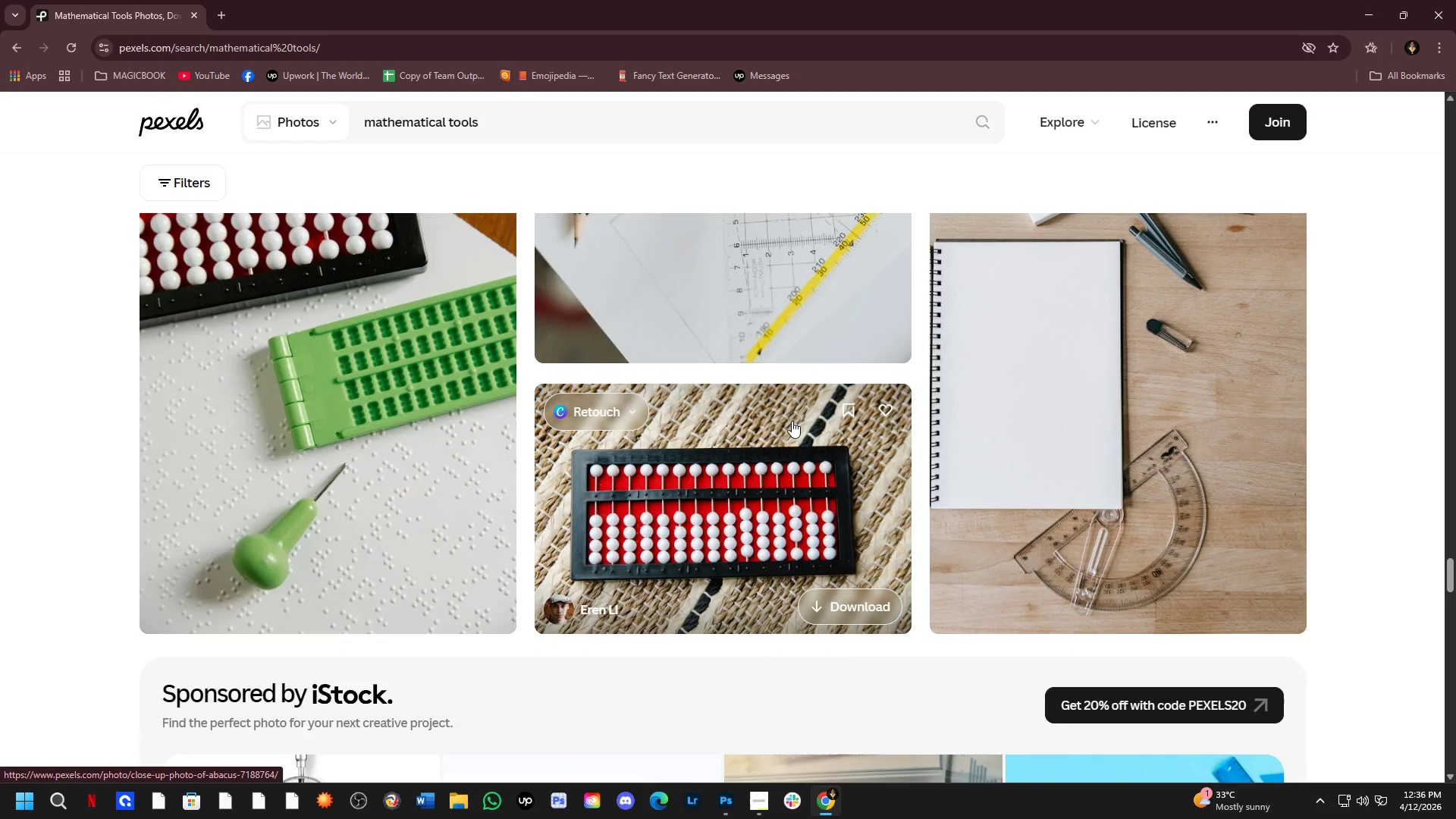 
wait(6.86)
 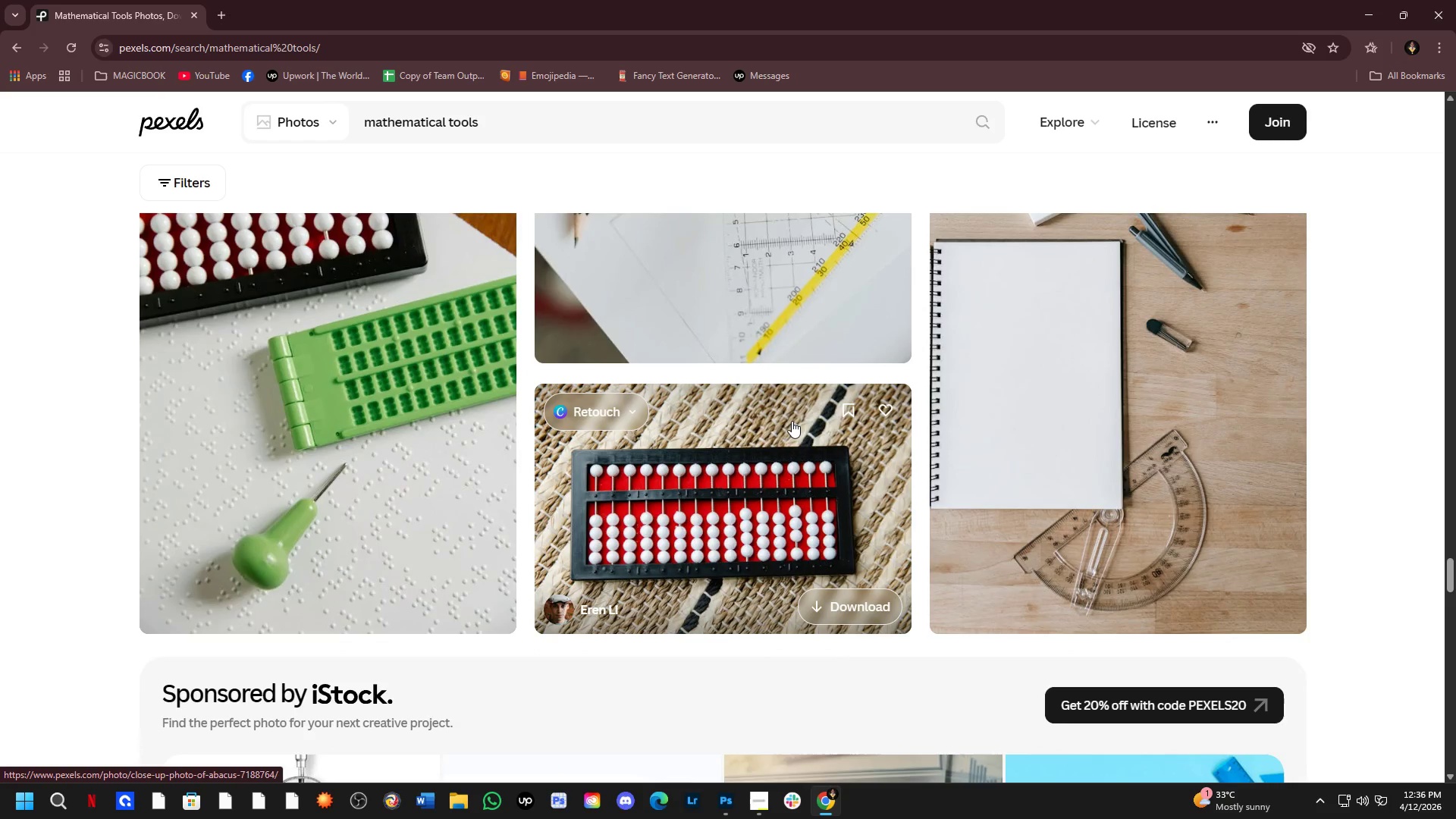 
scroll: coordinate [1133, 507], scroll_direction: down, amount: 9.0
 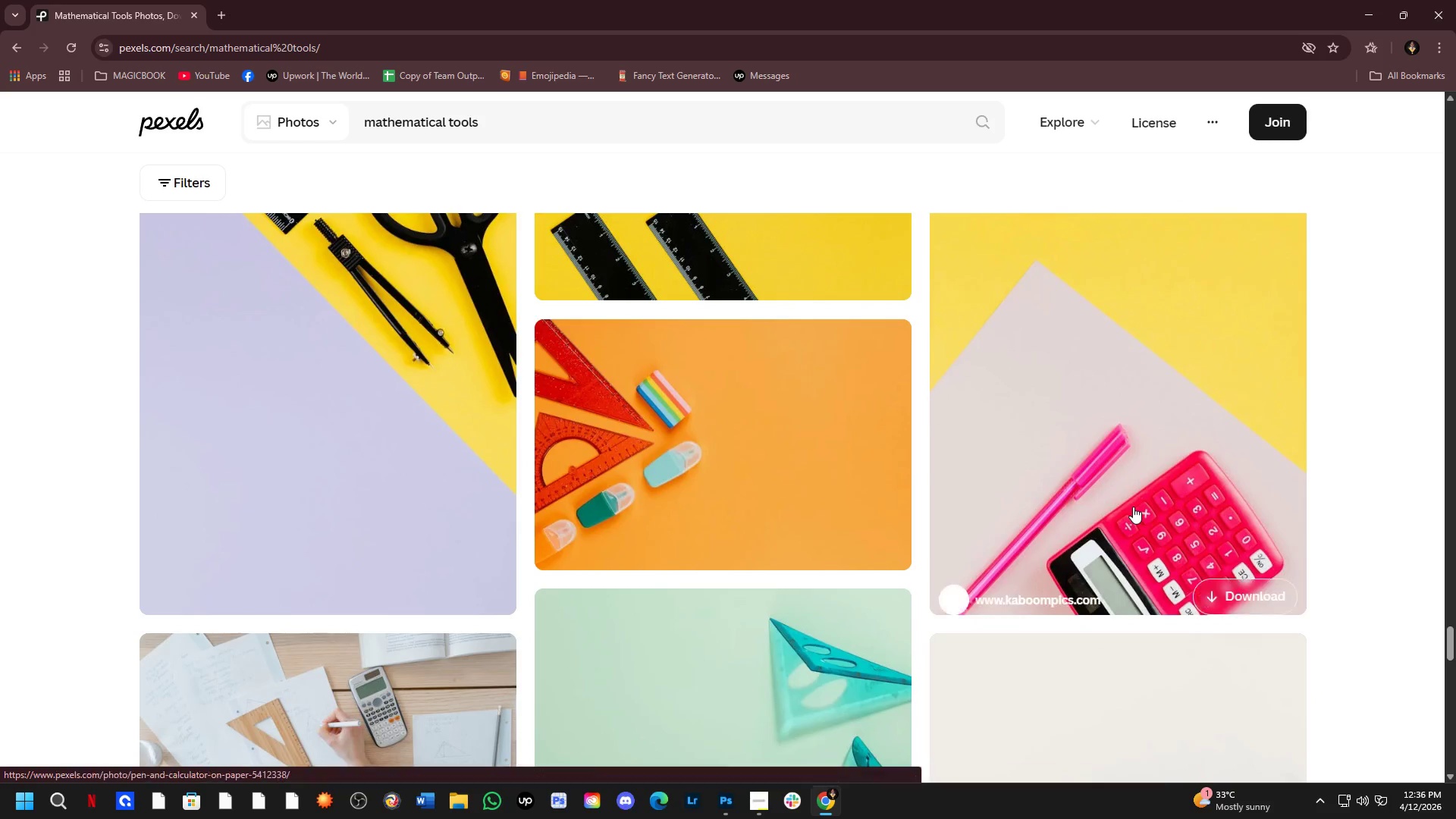 
scroll: coordinate [1133, 506], scroll_direction: up, amount: 2.0
 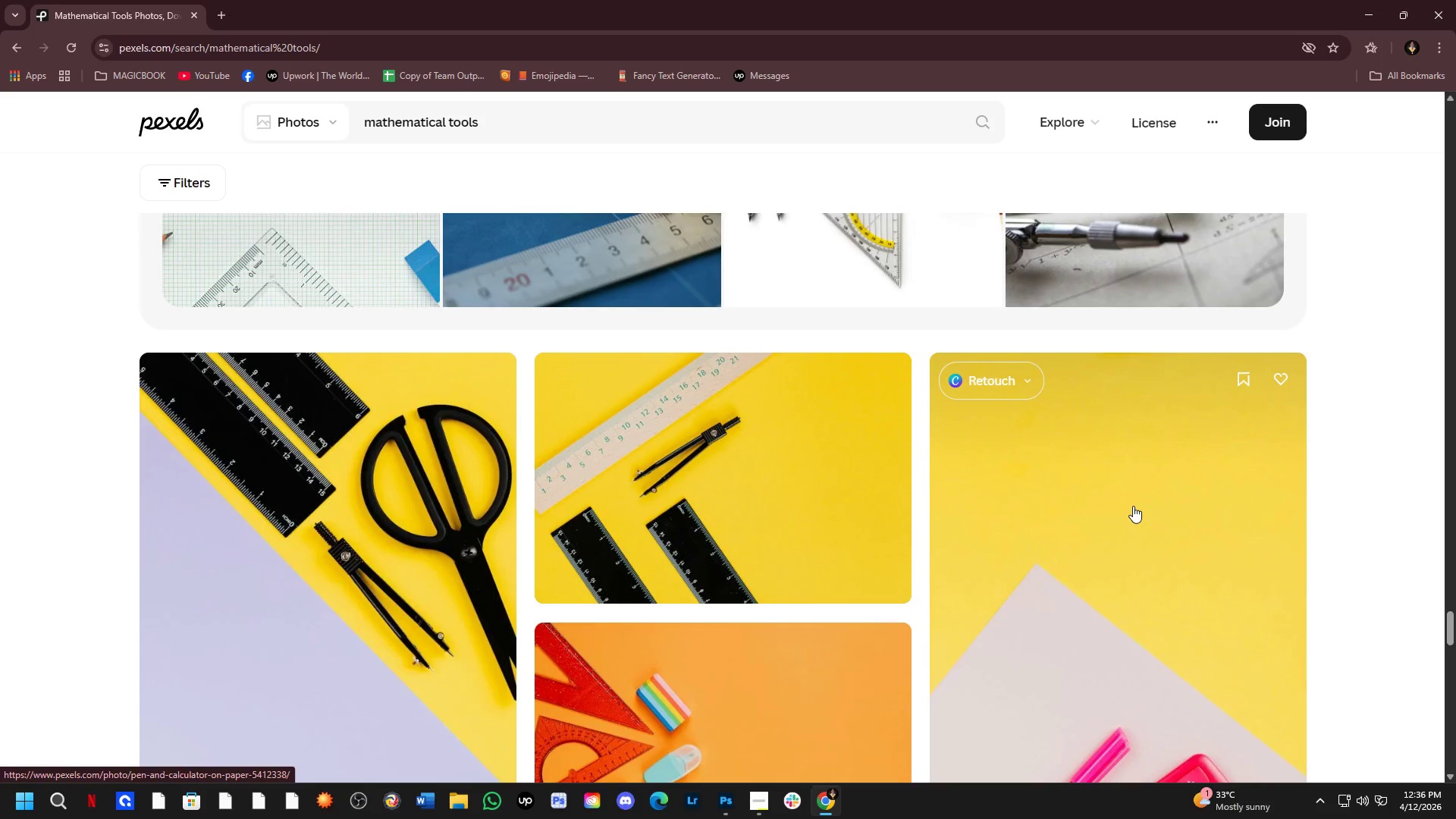 
scroll: coordinate [1116, 487], scroll_direction: down, amount: 7.0
 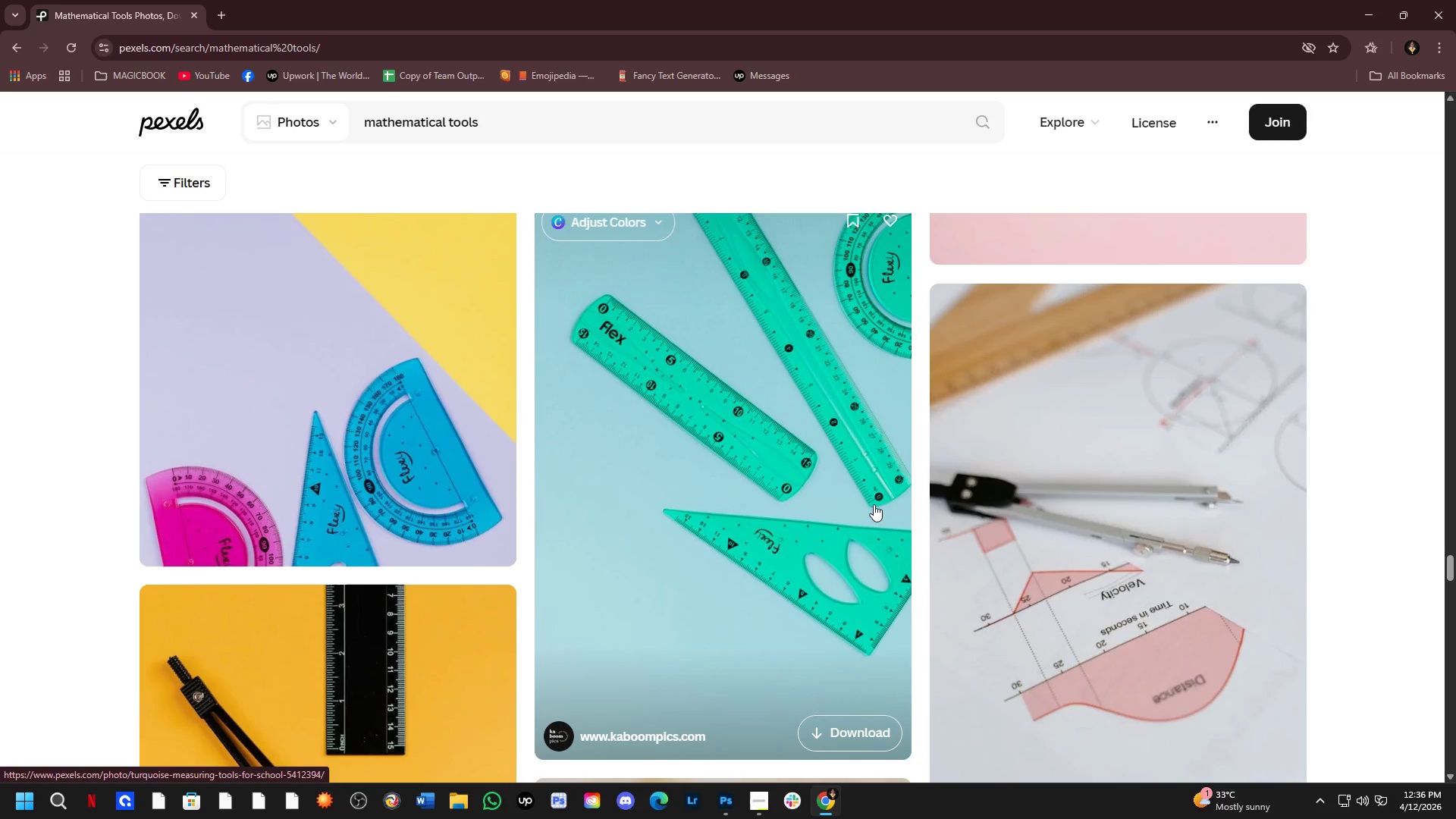 
left_click([435, 446])
 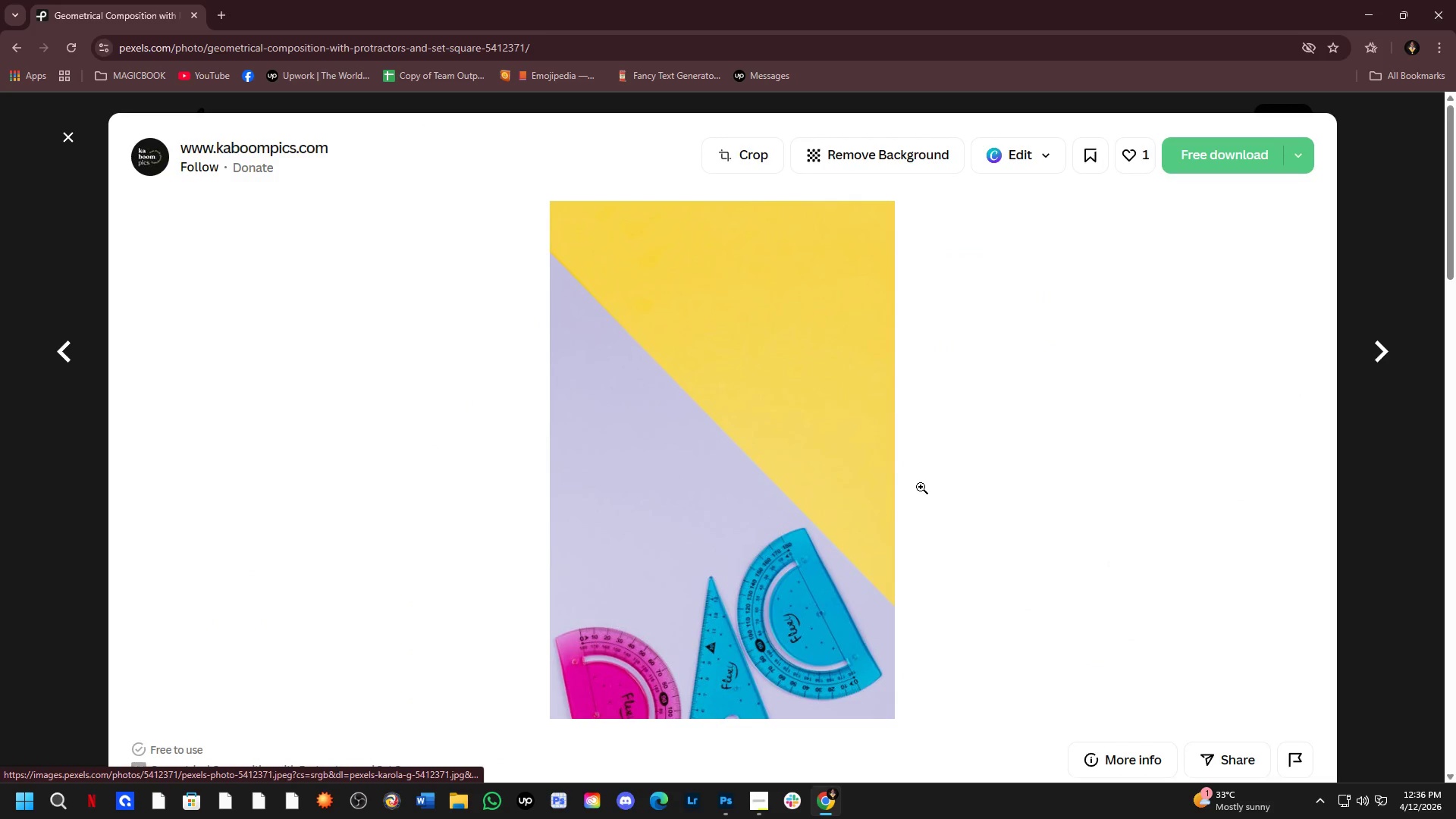 
scroll: coordinate [936, 394], scroll_direction: down, amount: 9.0
 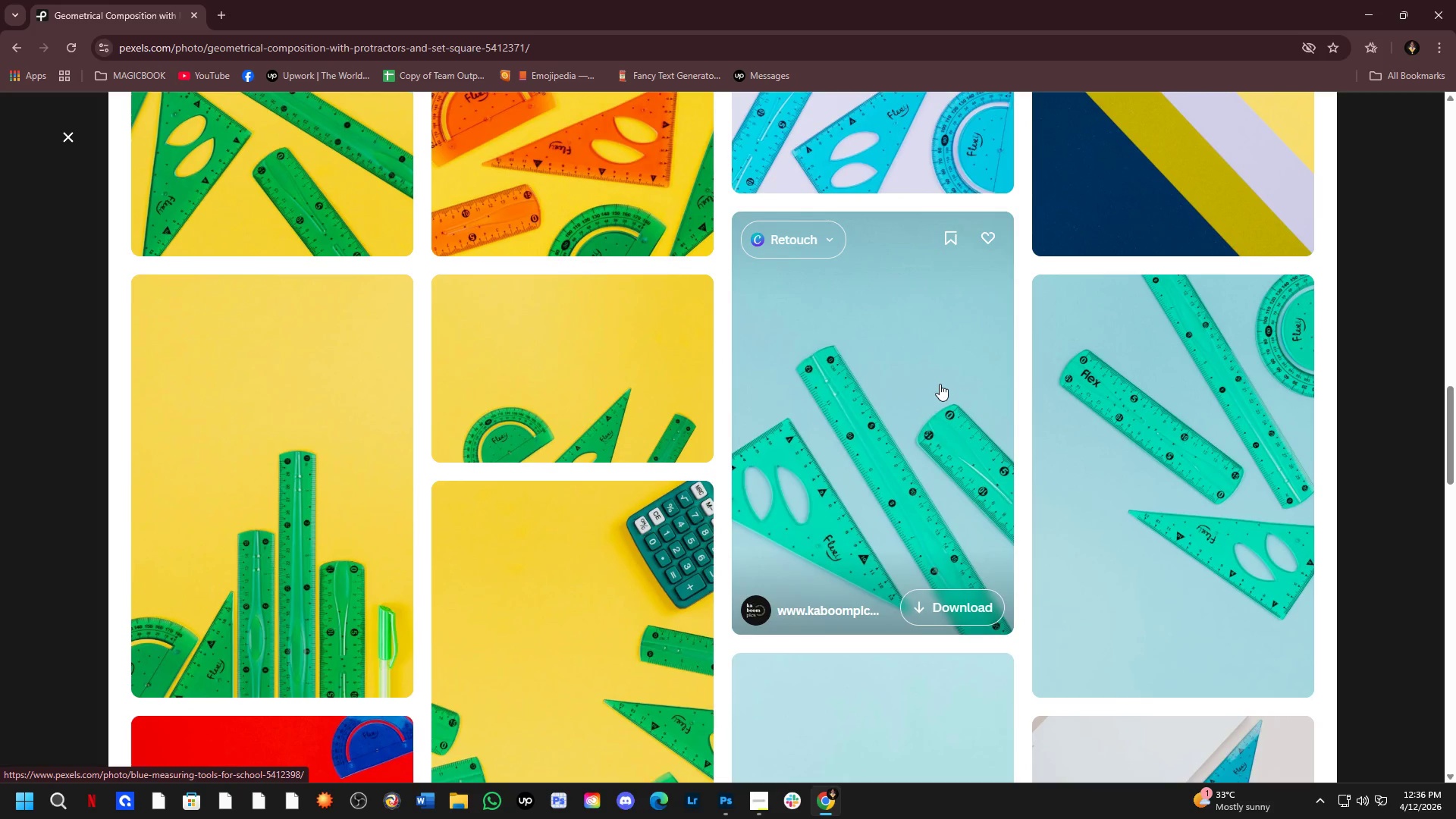 
scroll: coordinate [937, 365], scroll_direction: down, amount: 5.0
 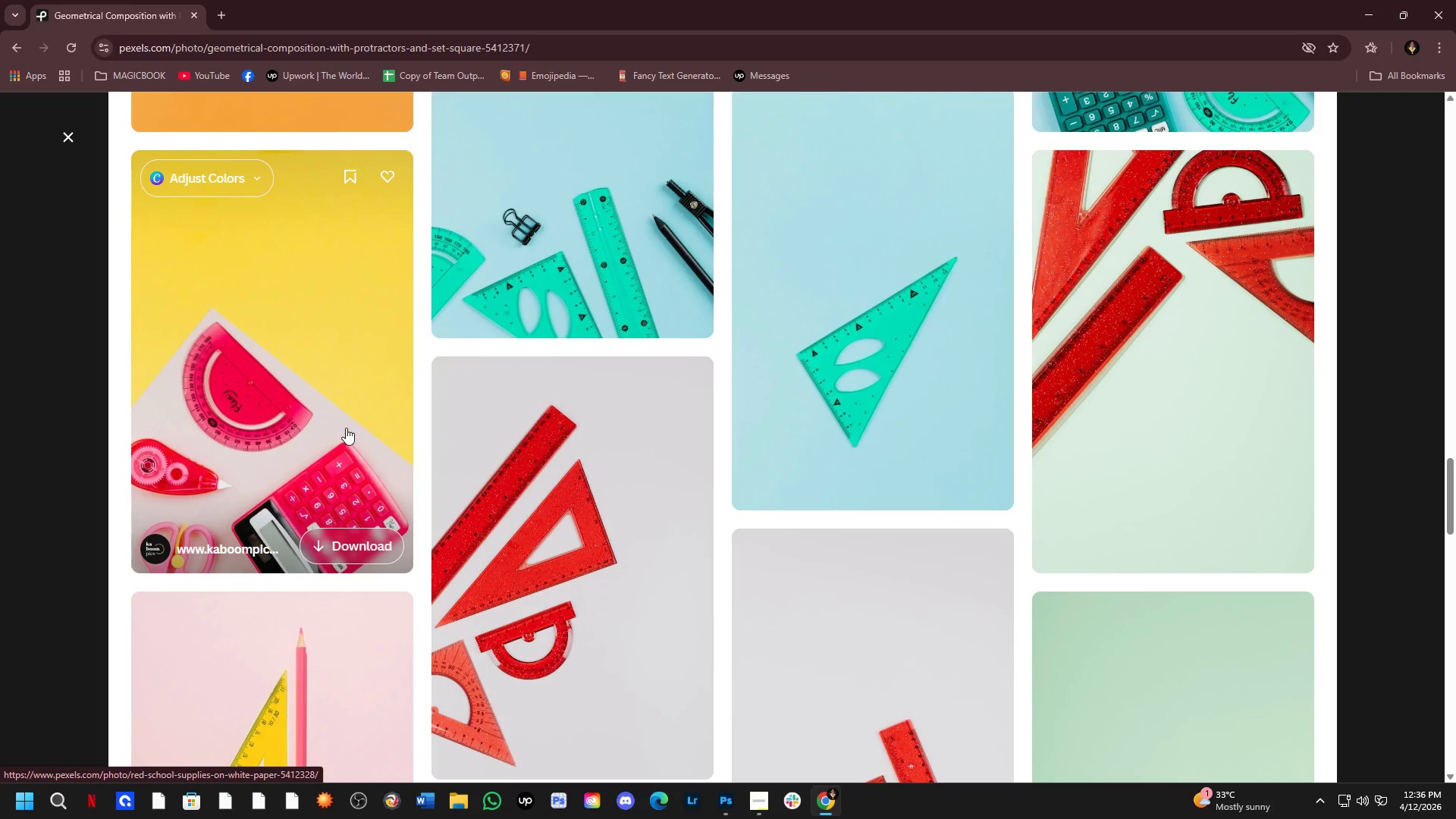 
wait(5.41)
 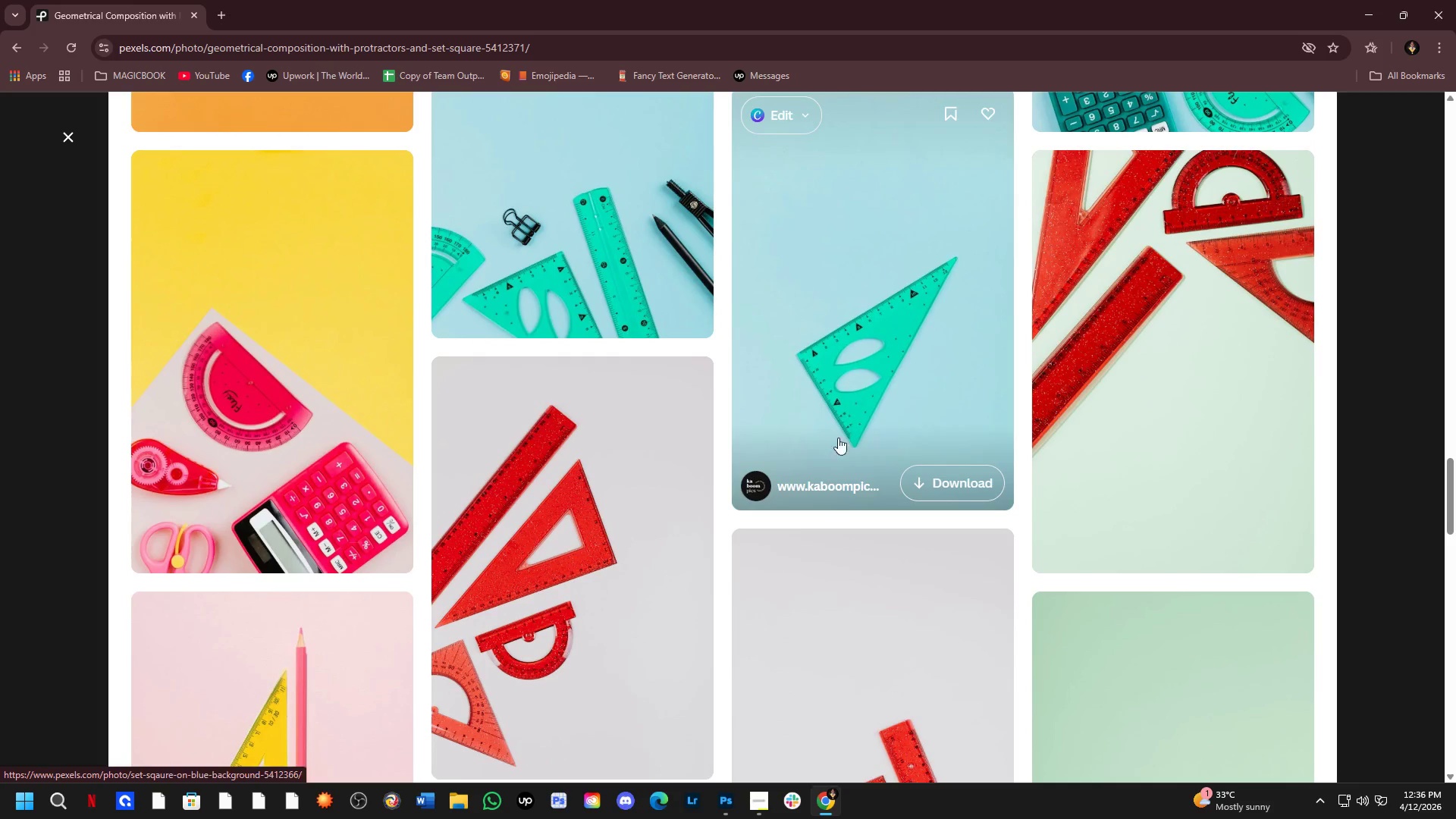 
left_click([284, 453])
 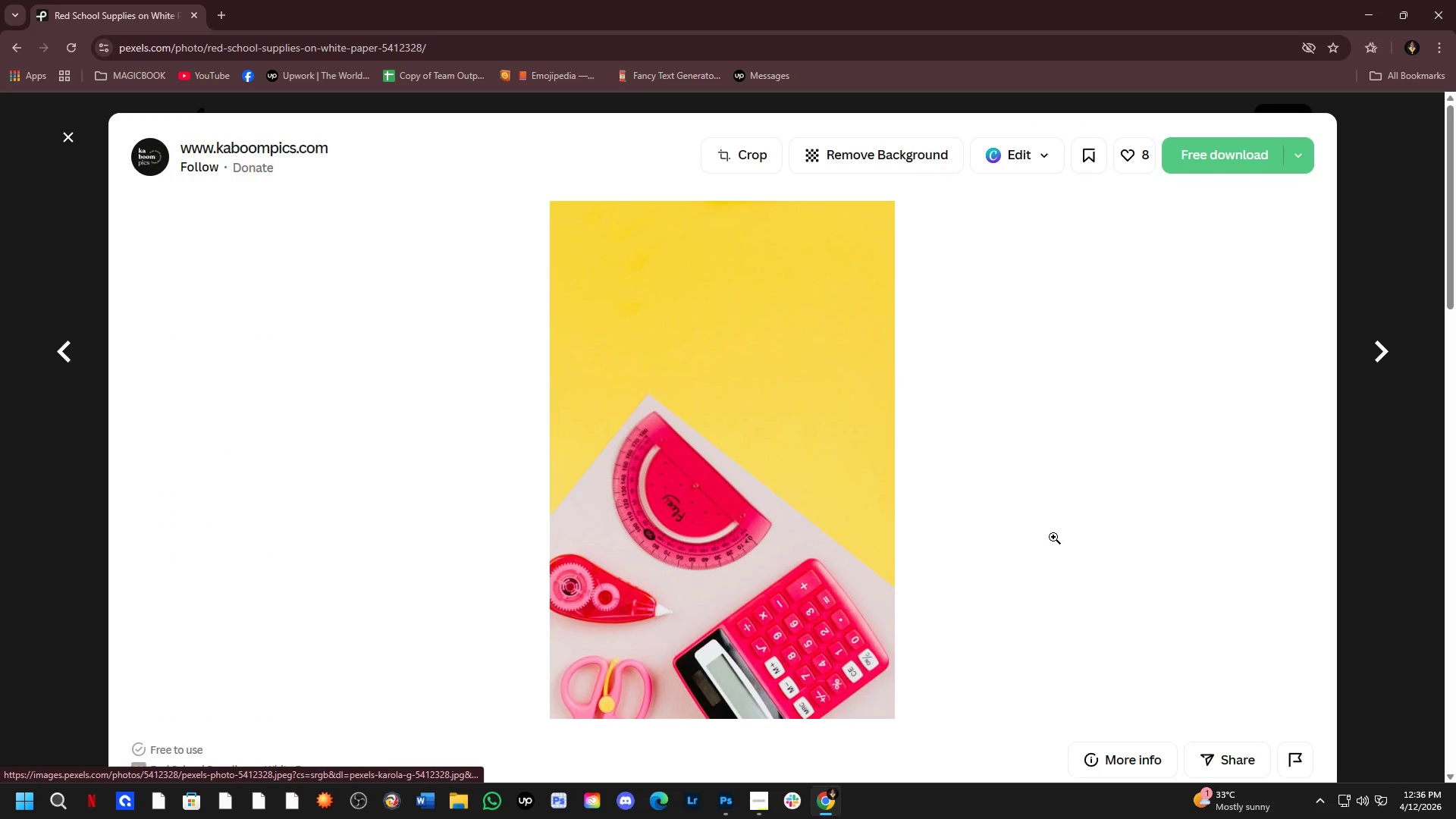 
wait(5.61)
 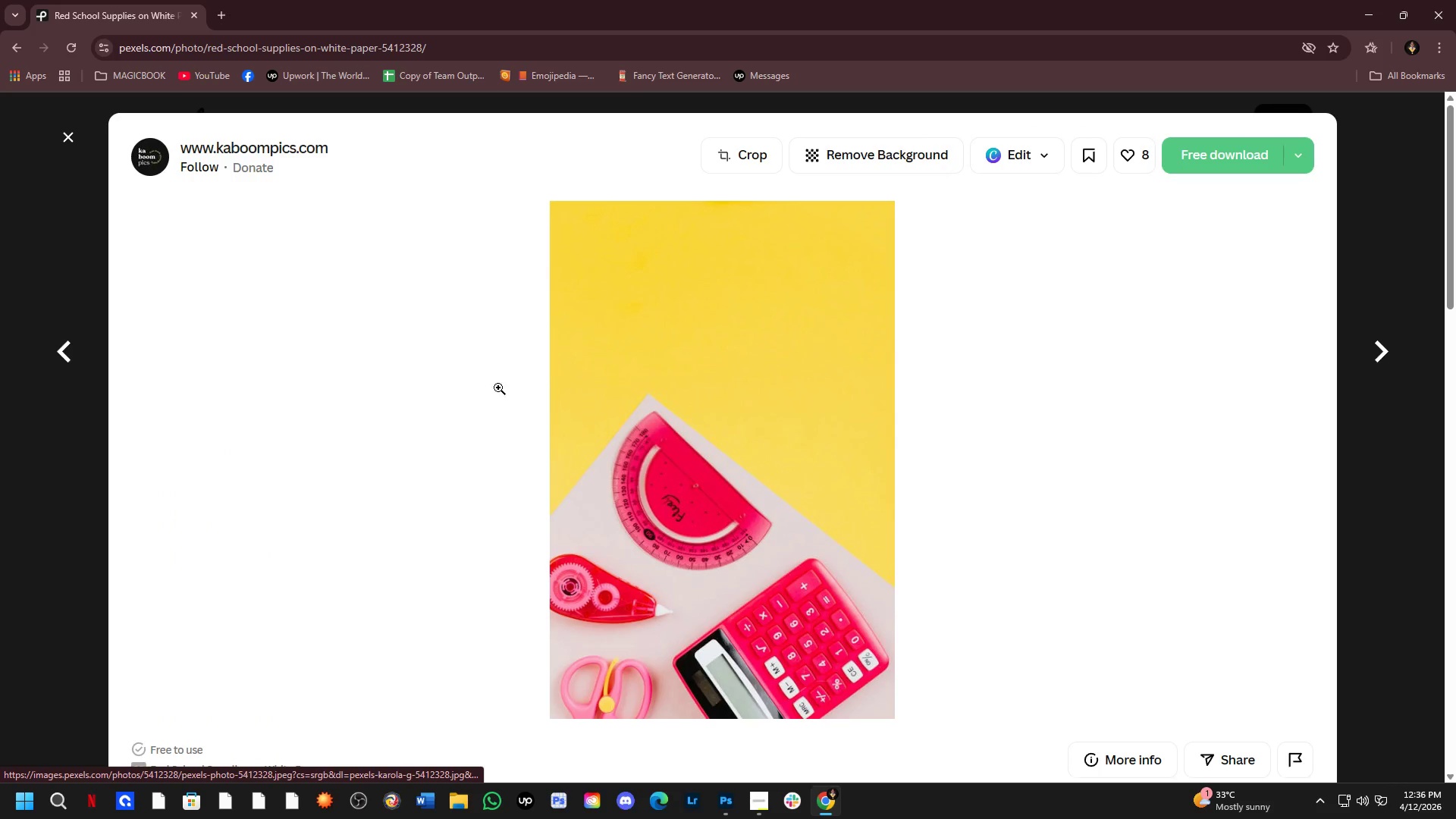 
scroll: coordinate [1065, 509], scroll_direction: down, amount: 5.0
 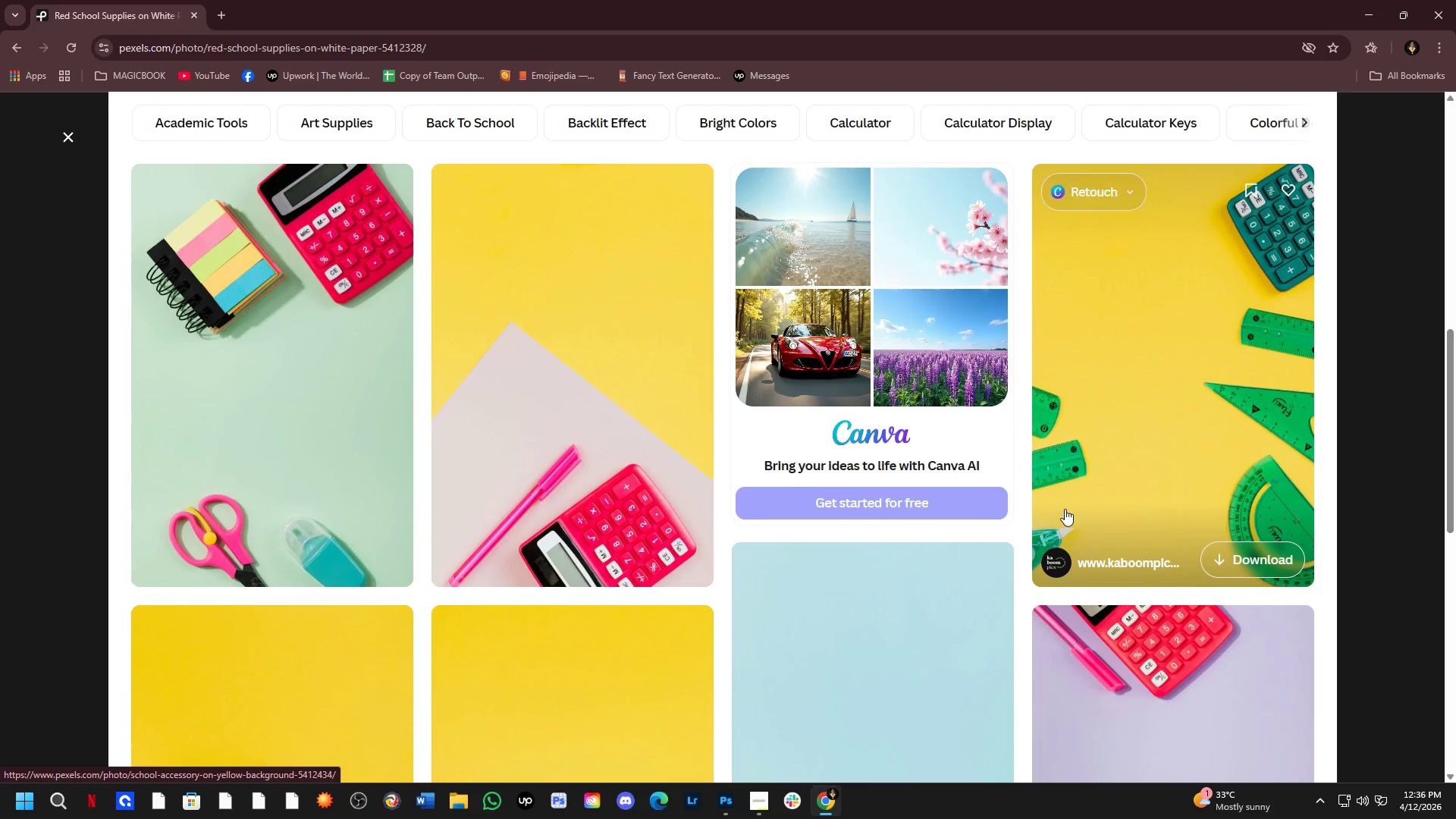 
scroll: coordinate [1065, 509], scroll_direction: up, amount: 1.0
 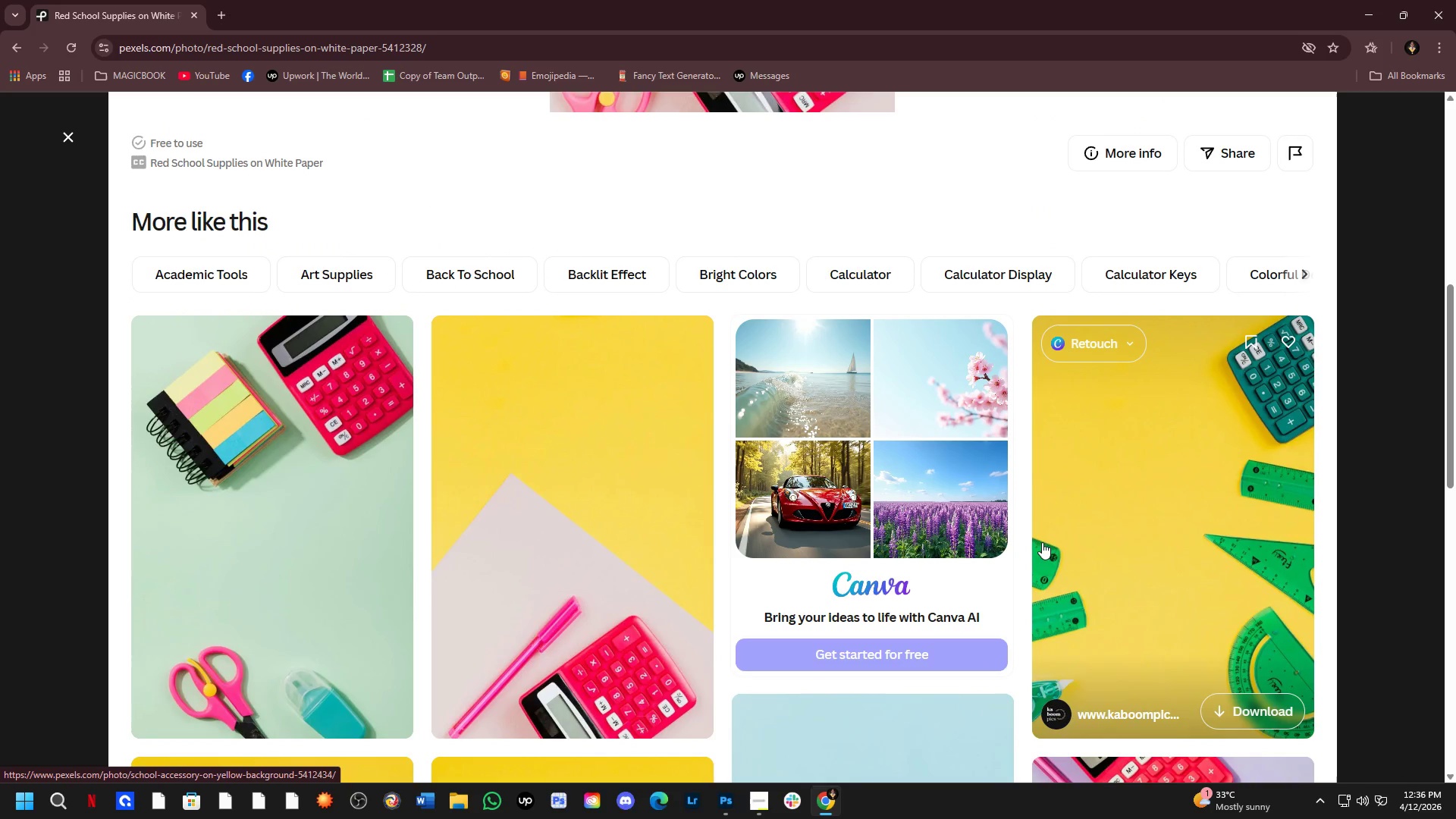 
scroll: coordinate [804, 538], scroll_direction: down, amount: 9.0
 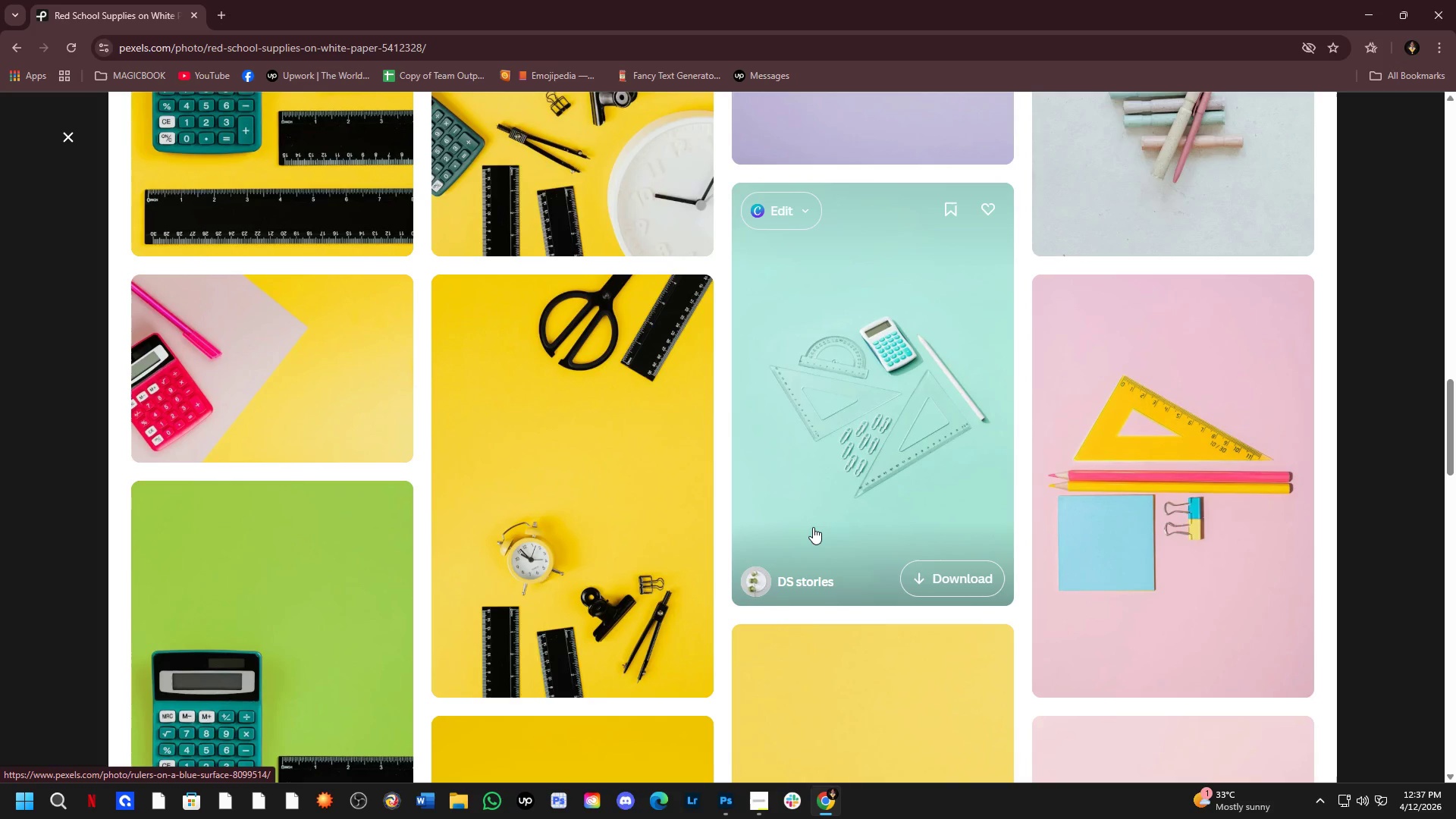 
scroll: coordinate [813, 527], scroll_direction: down, amount: 1.0
 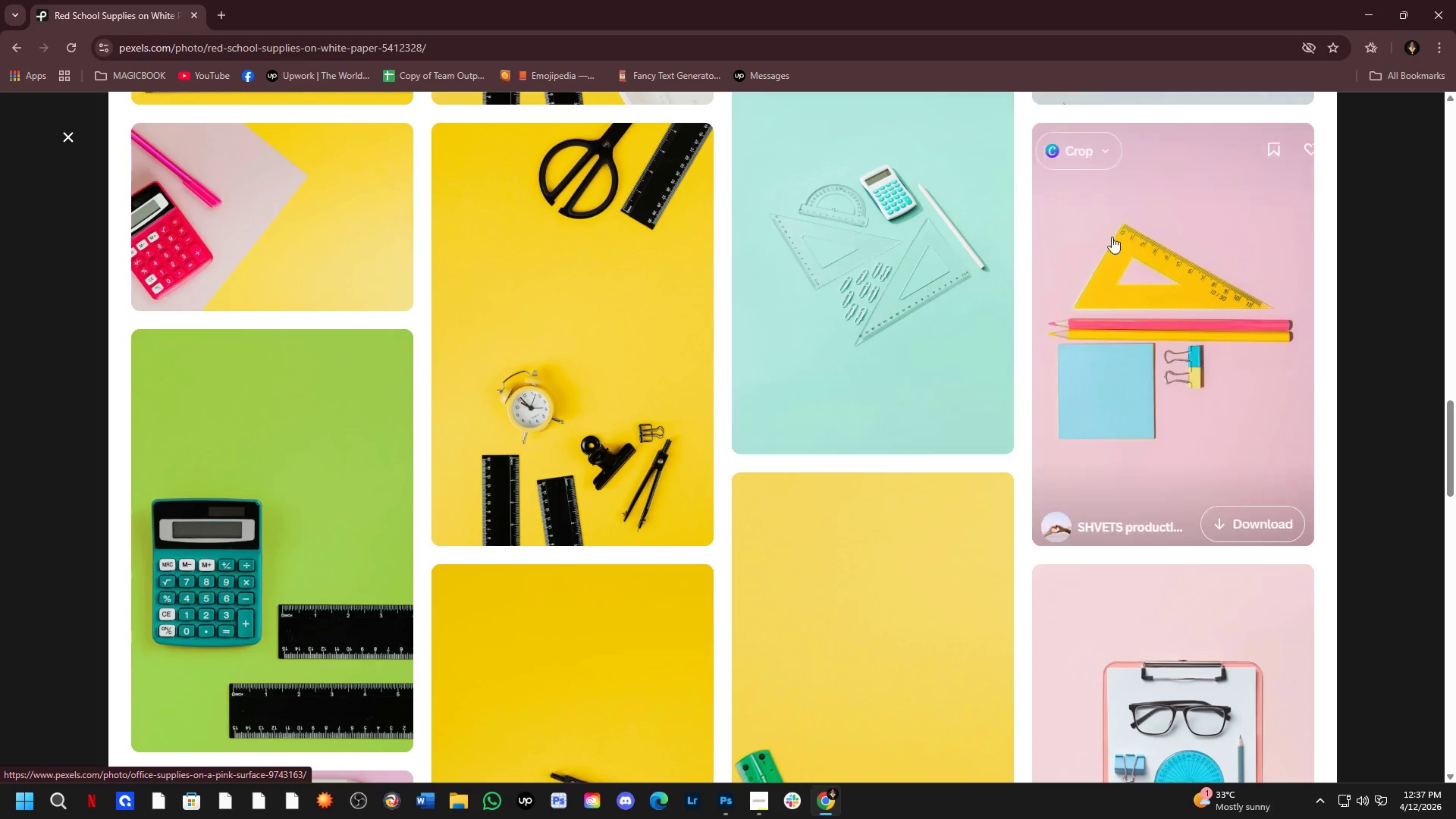 
left_click([1131, 217])
 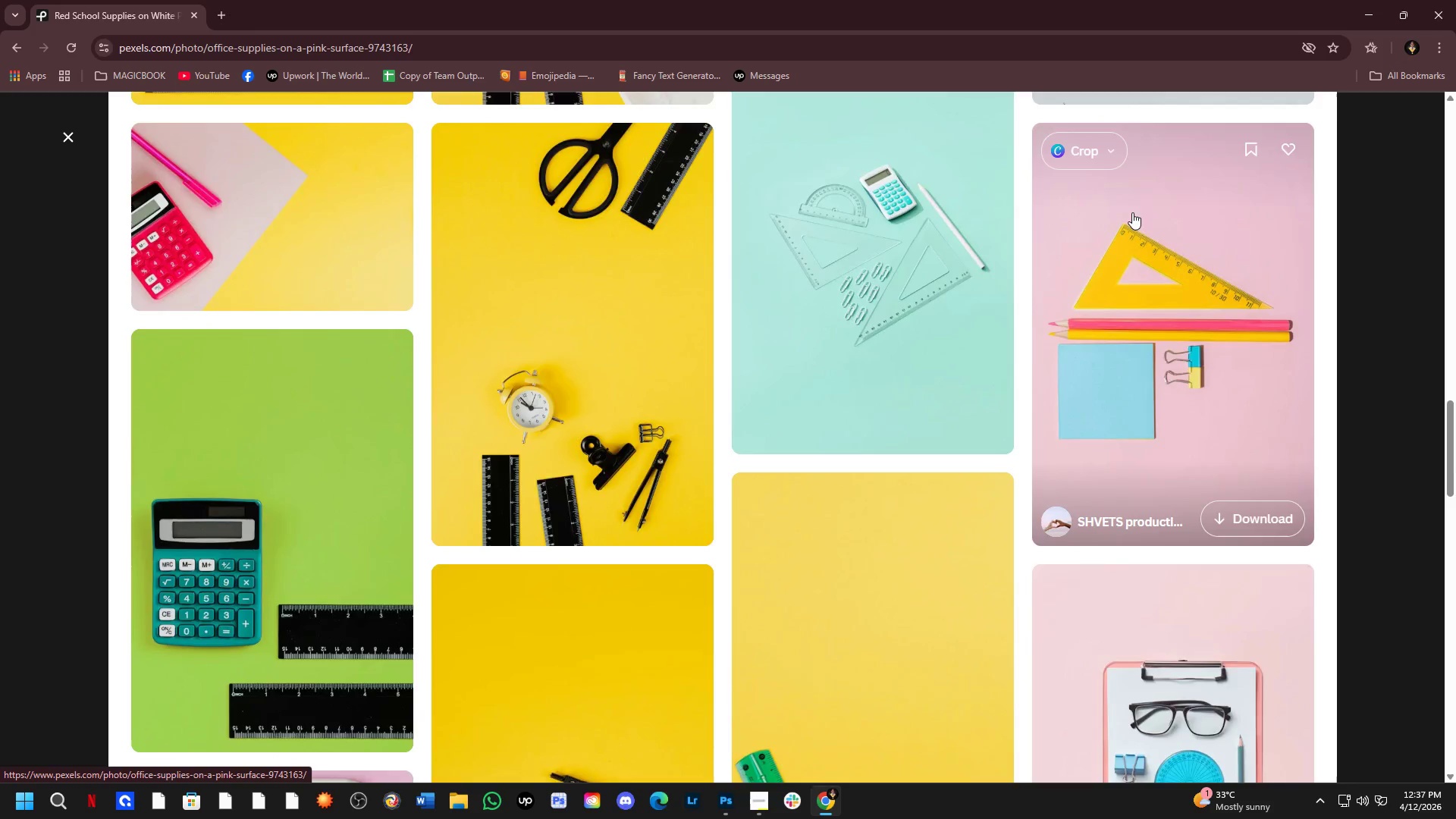 
mouse_move([1120, 223])
 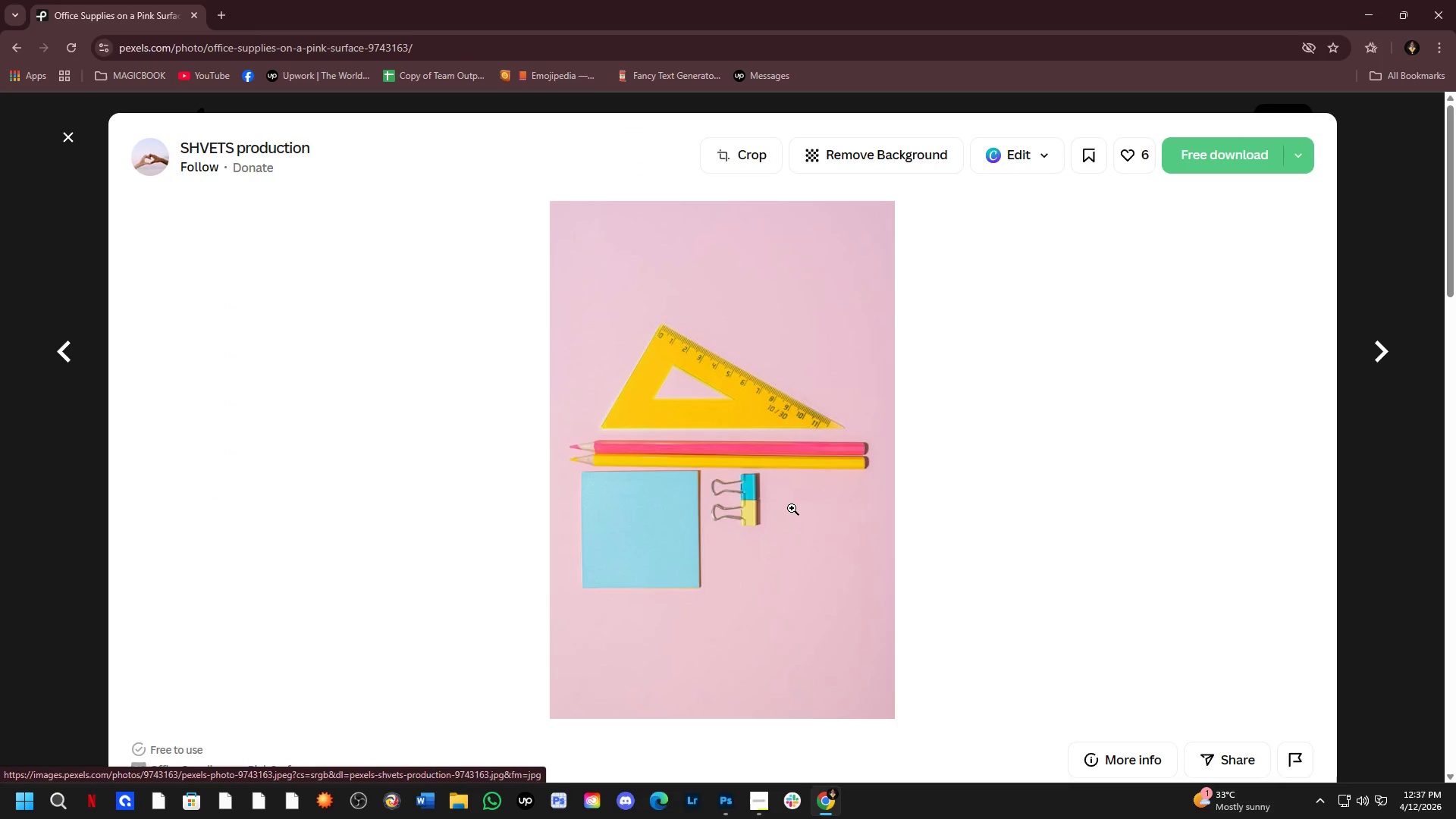 
scroll: coordinate [834, 497], scroll_direction: down, amount: 12.0
 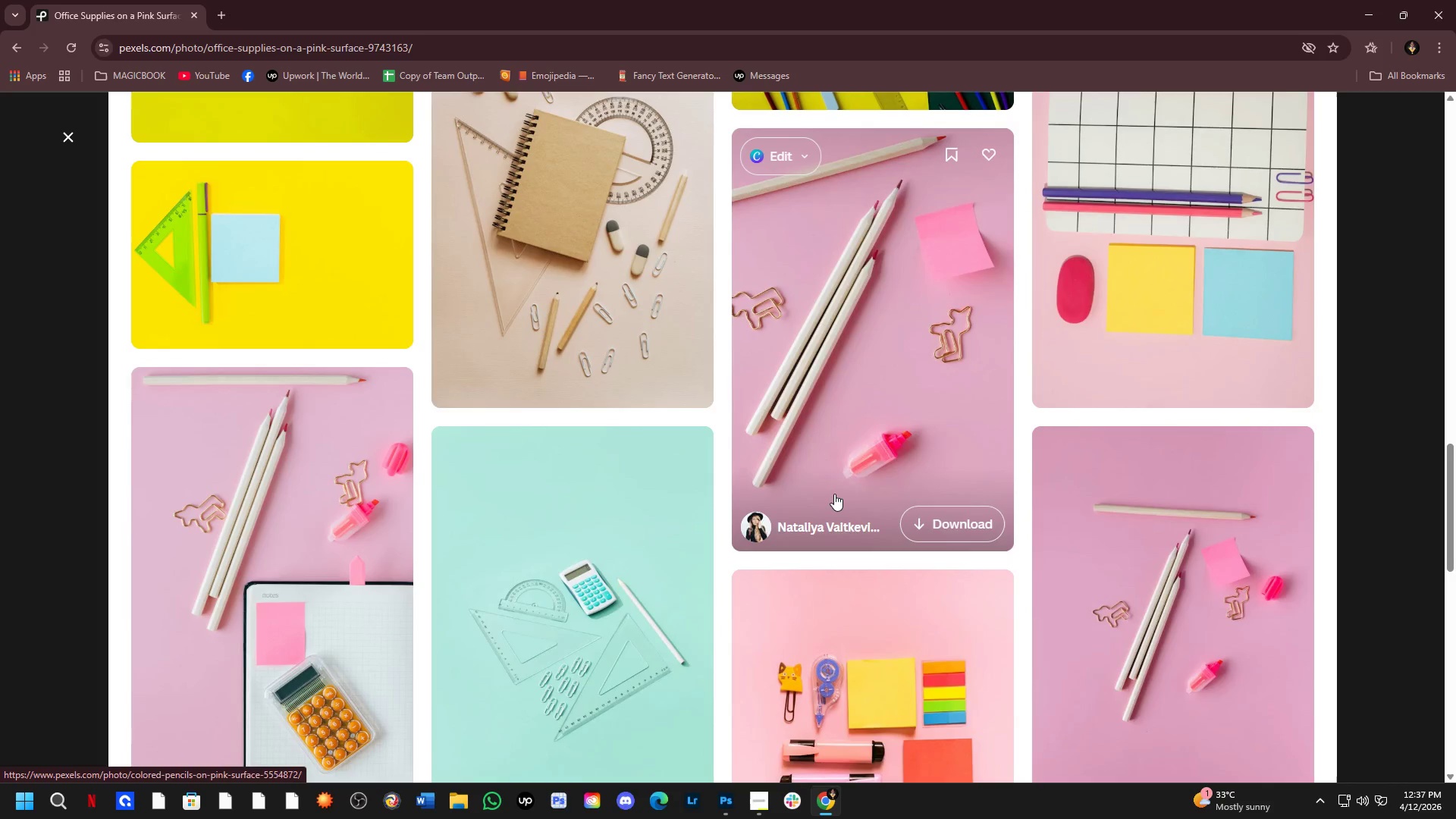 
scroll: coordinate [834, 490], scroll_direction: up, amount: 1.0
 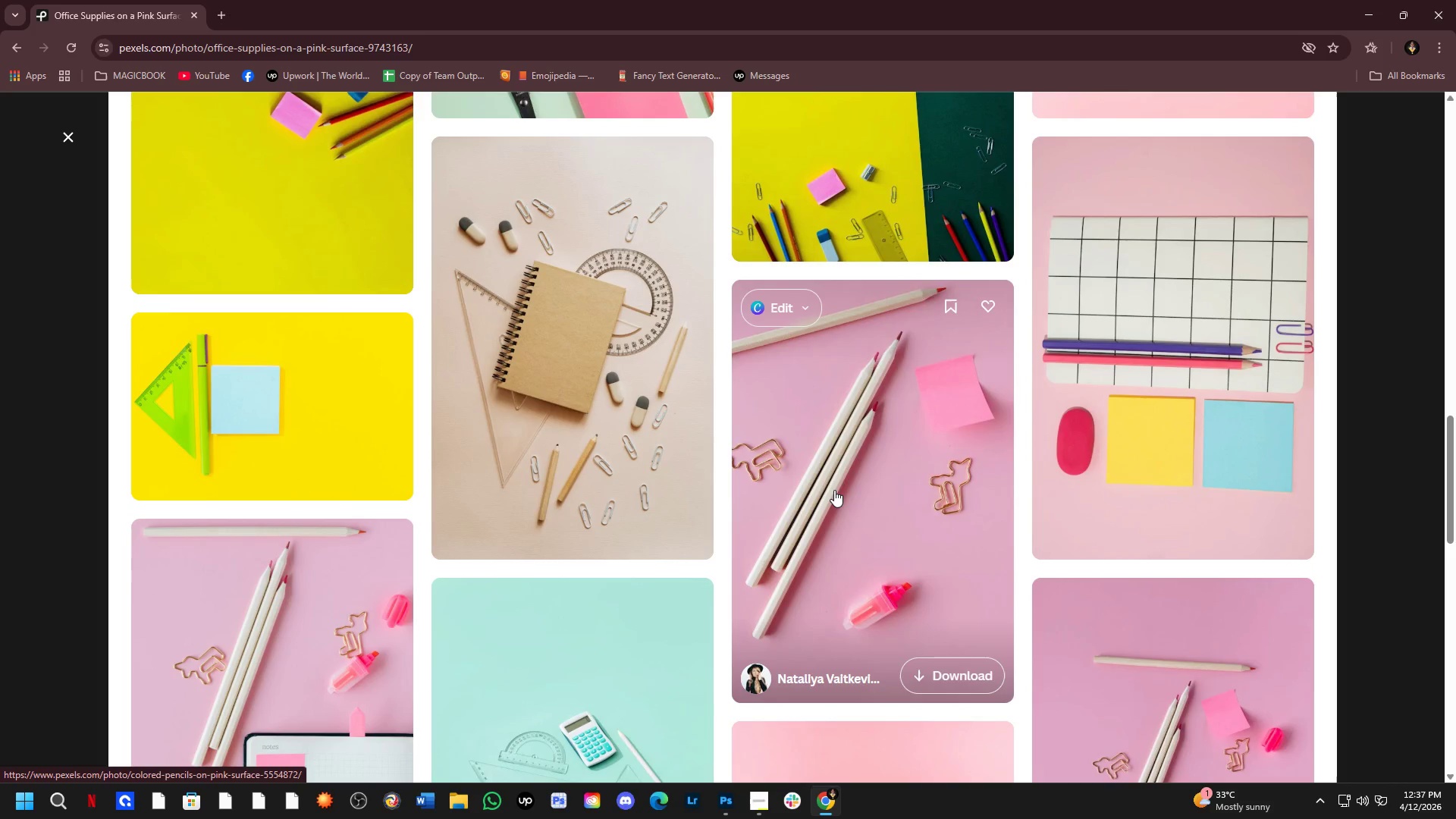 
scroll: coordinate [838, 481], scroll_direction: down, amount: 11.0
 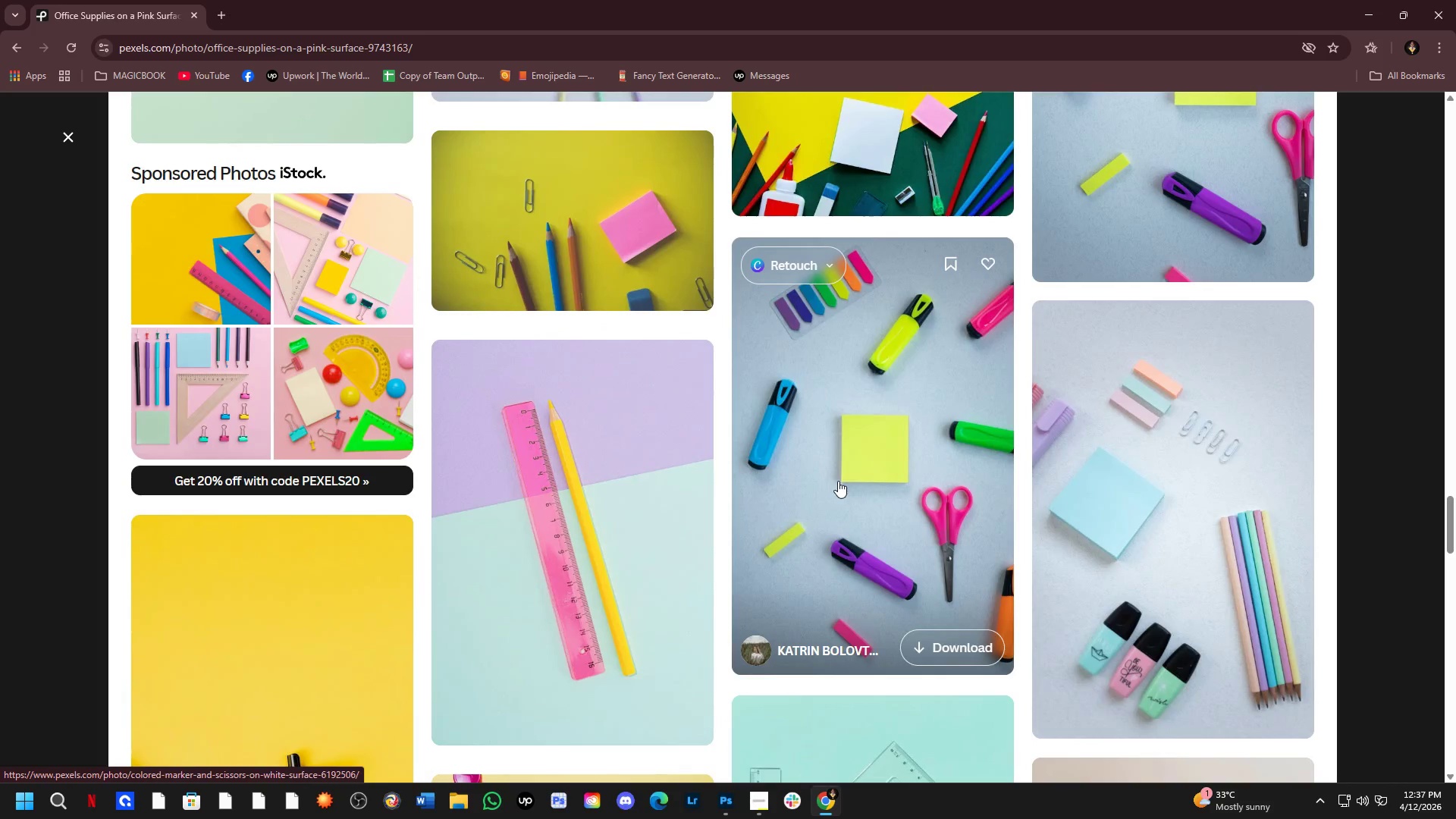 
scroll: coordinate [837, 476], scroll_direction: down, amount: 6.0
 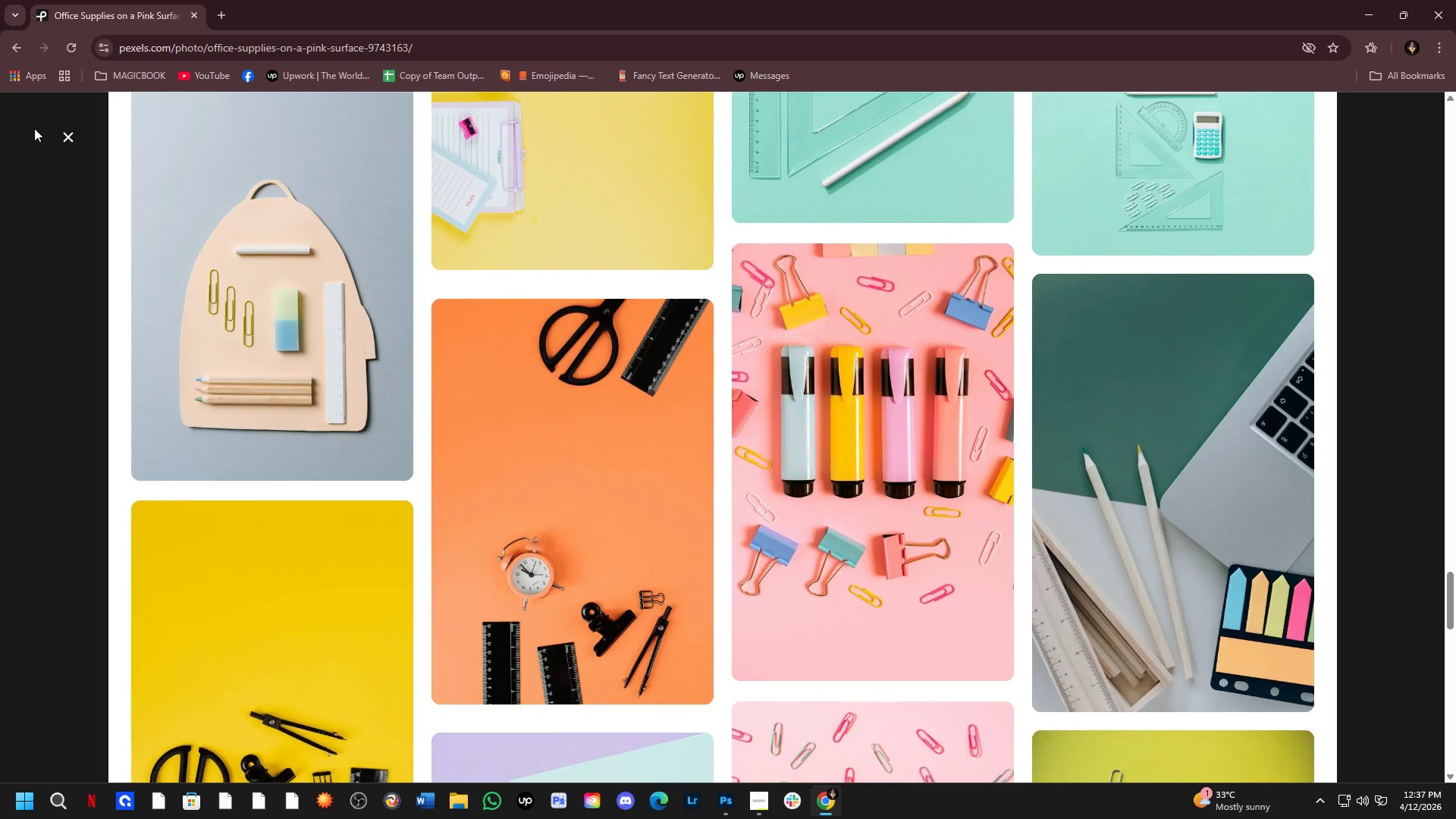 
left_click([71, 131])
 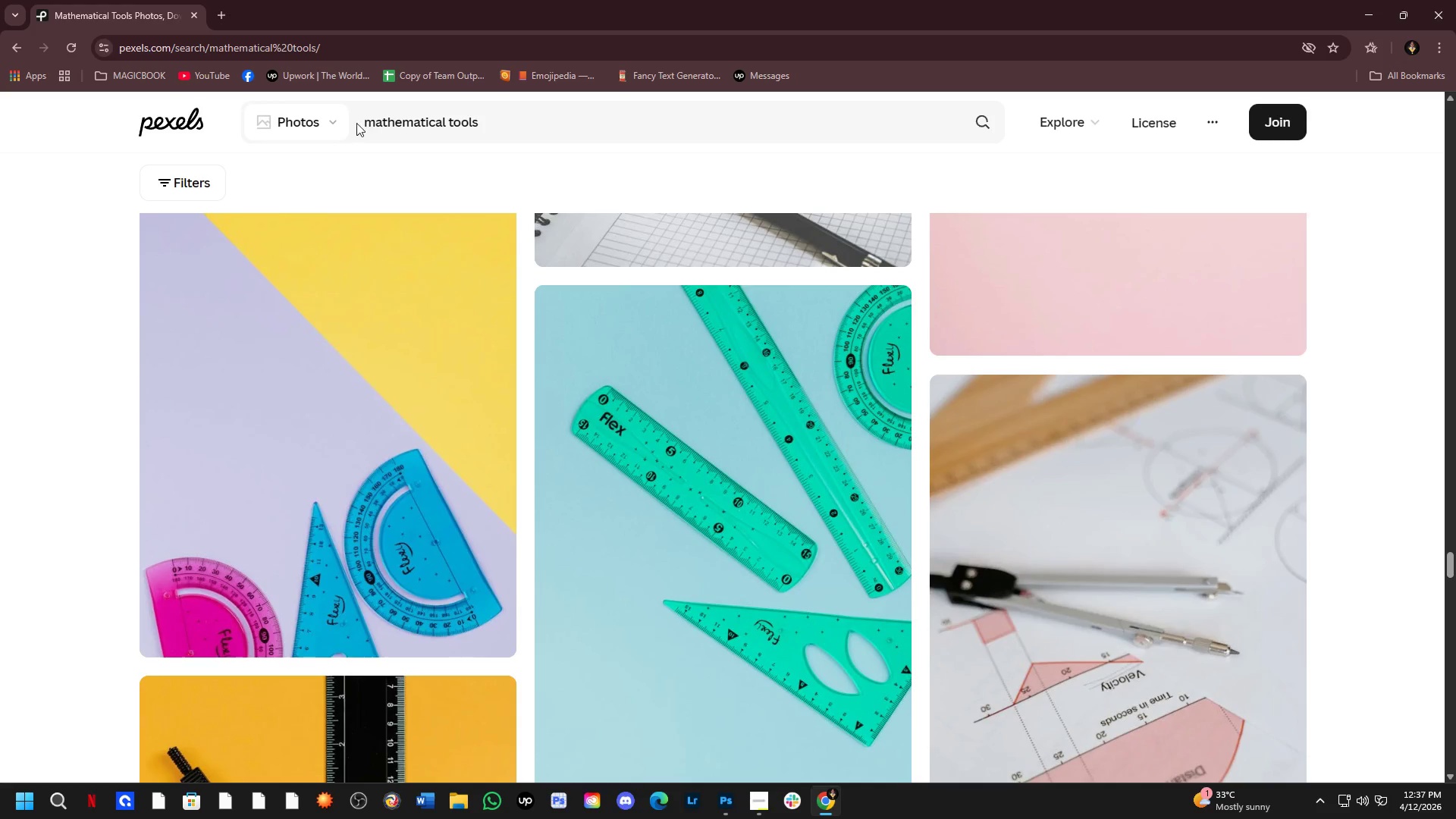 
left_click([365, 122])
 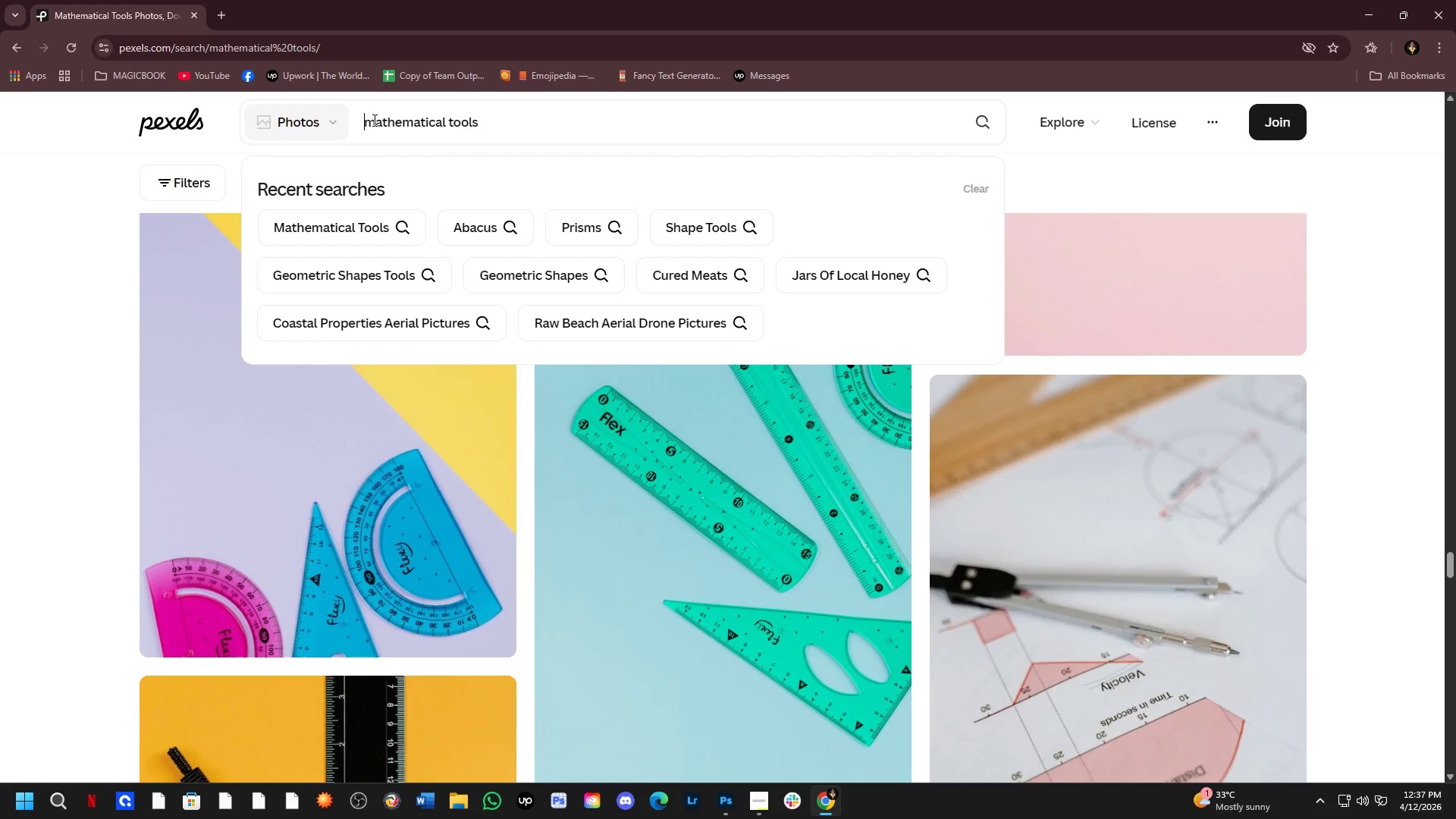 
type(old )
 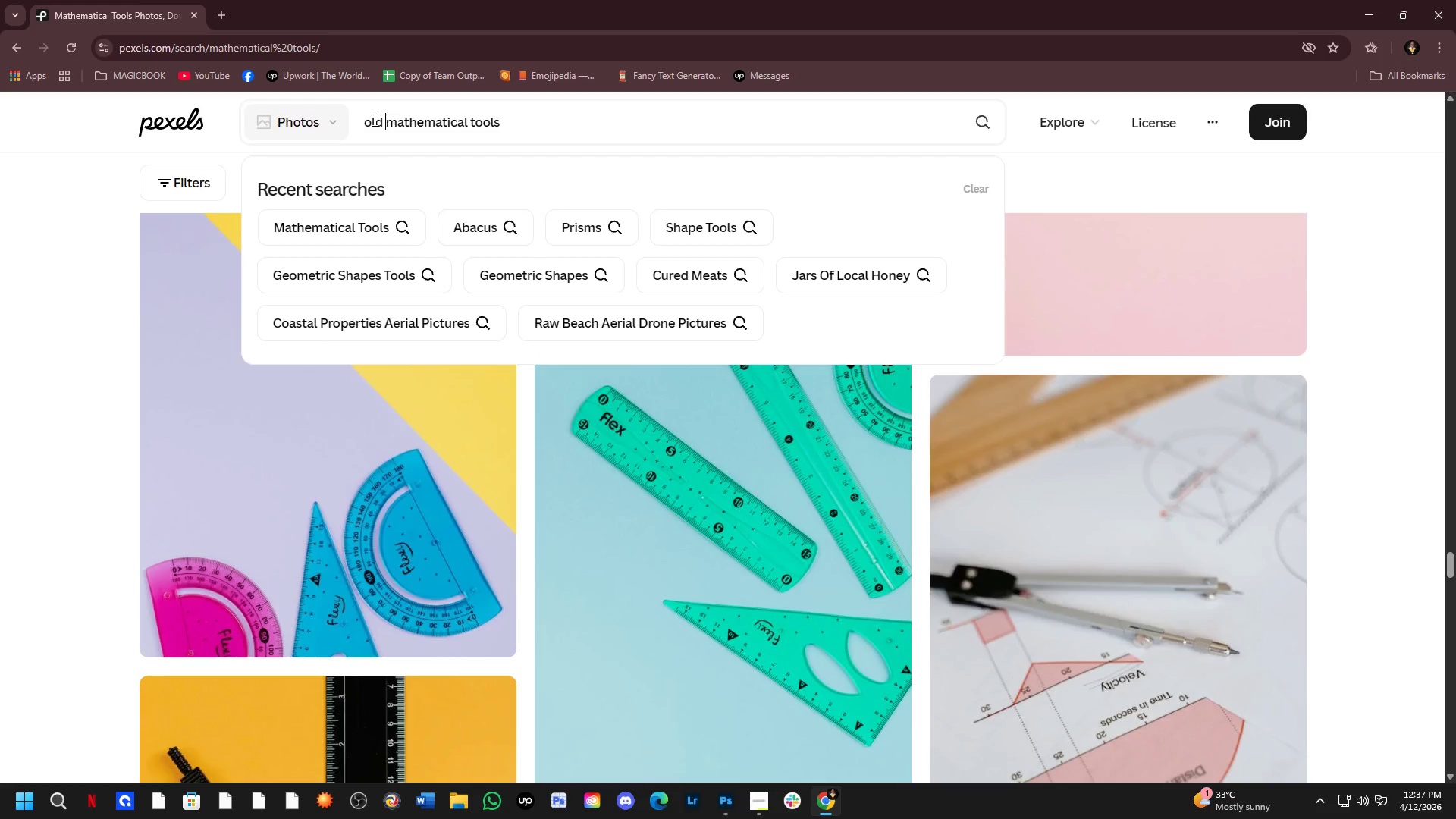 
key(Enter)
 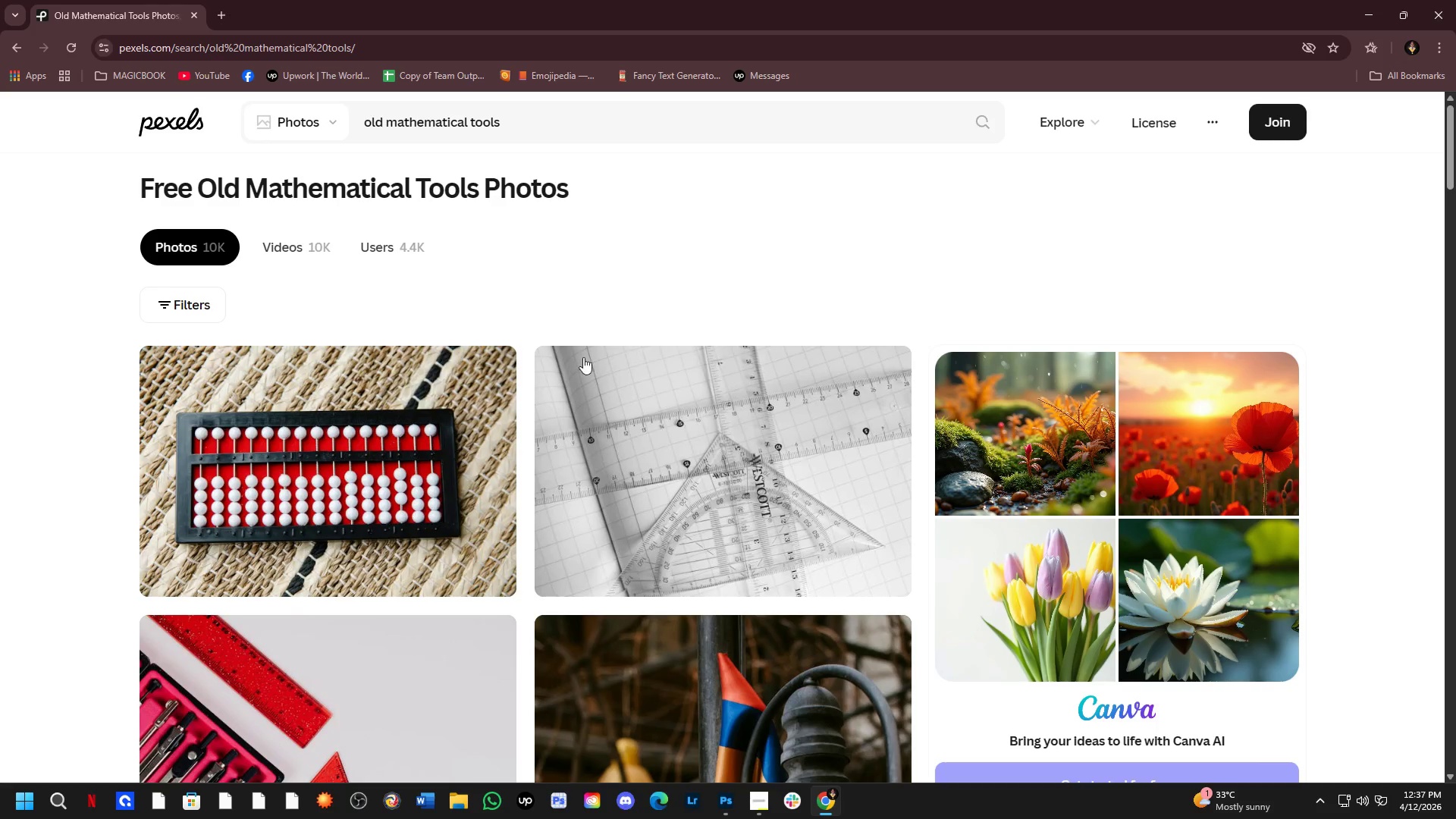 
scroll: coordinate [868, 458], scroll_direction: down, amount: 16.0
 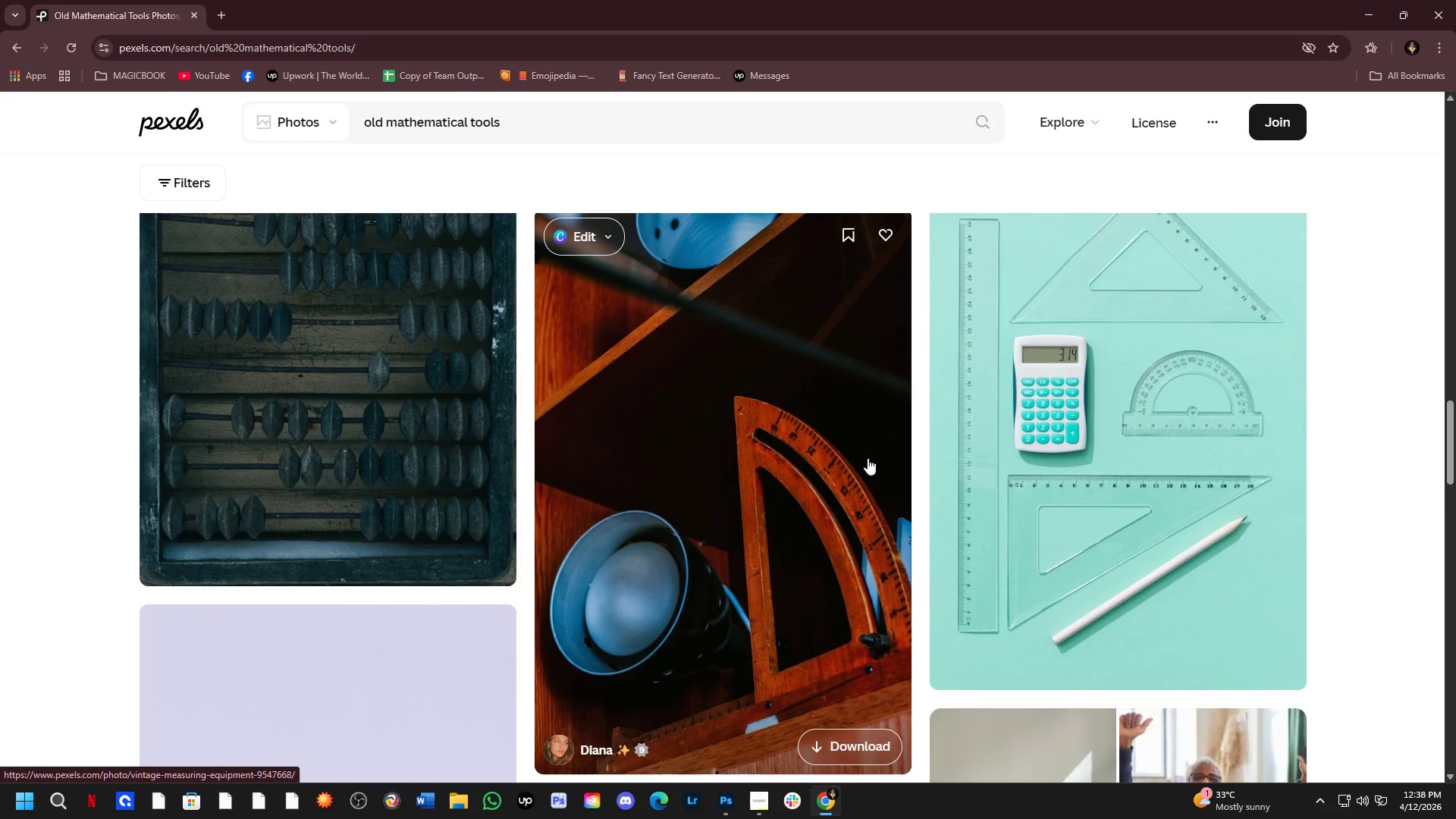 
scroll: coordinate [868, 457], scroll_direction: up, amount: 9.0
 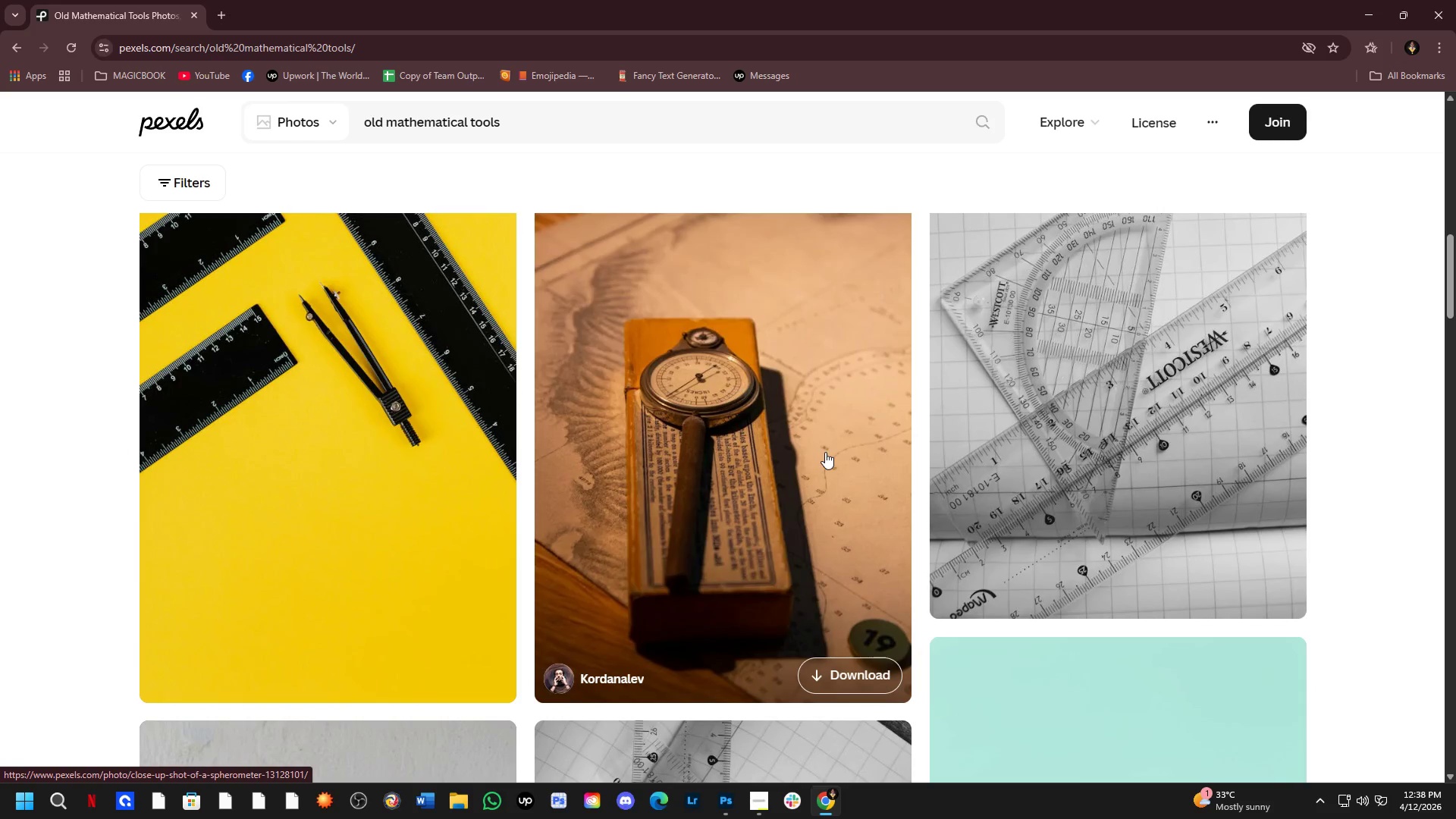 
left_click([821, 450])
 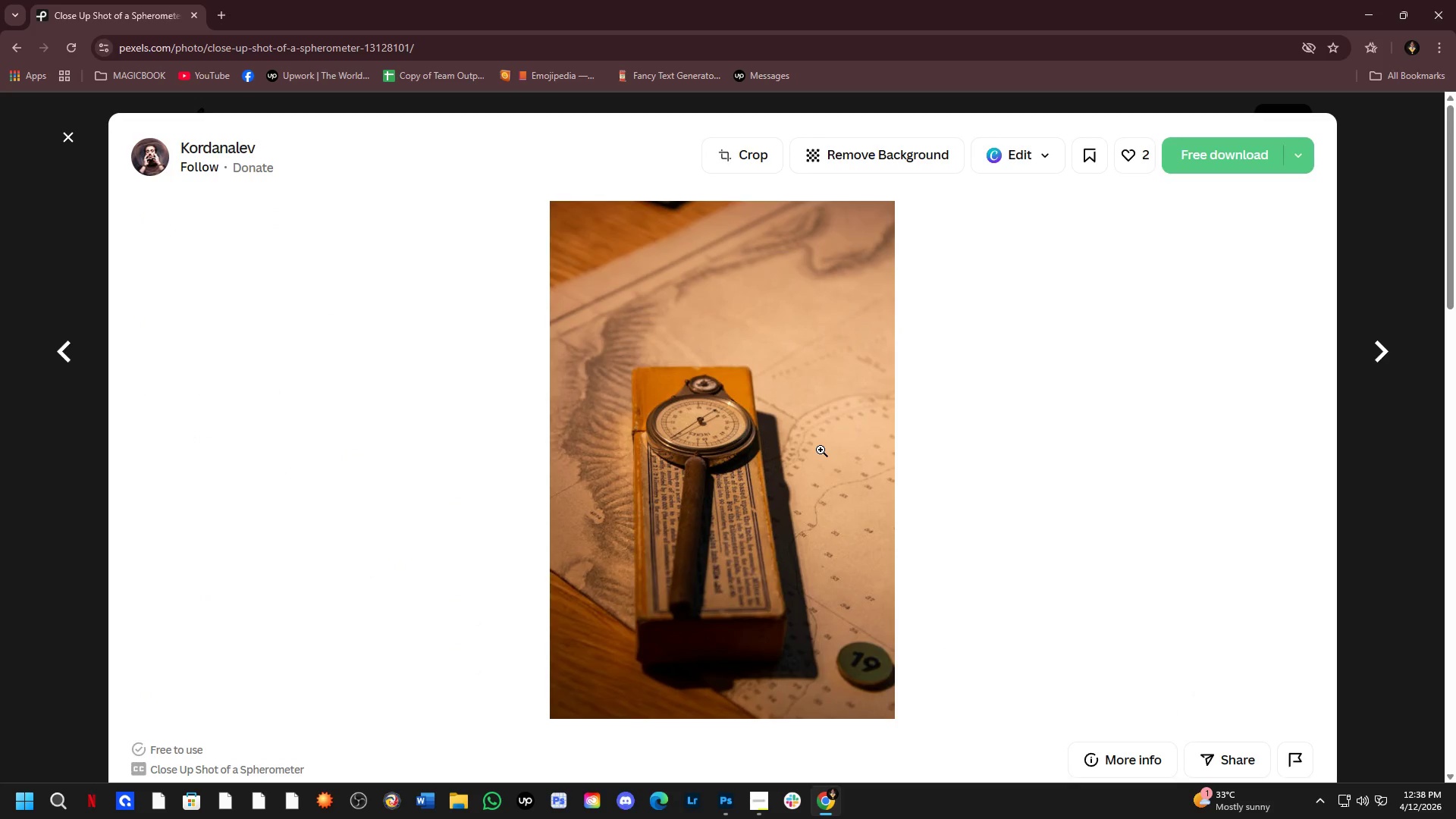 
scroll: coordinate [1139, 452], scroll_direction: down, amount: 12.0
 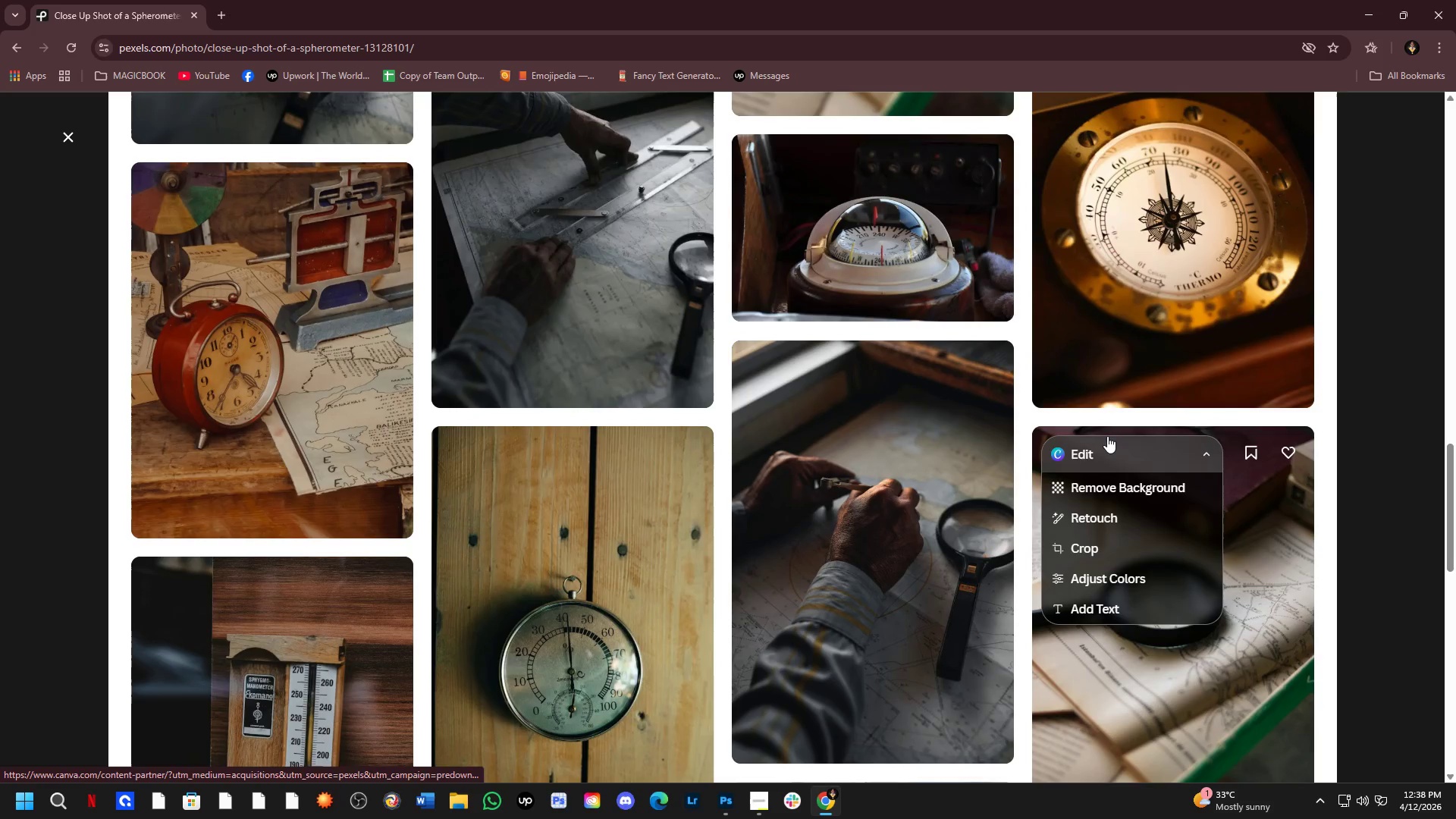 
scroll: coordinate [935, 543], scroll_direction: down, amount: 7.0
 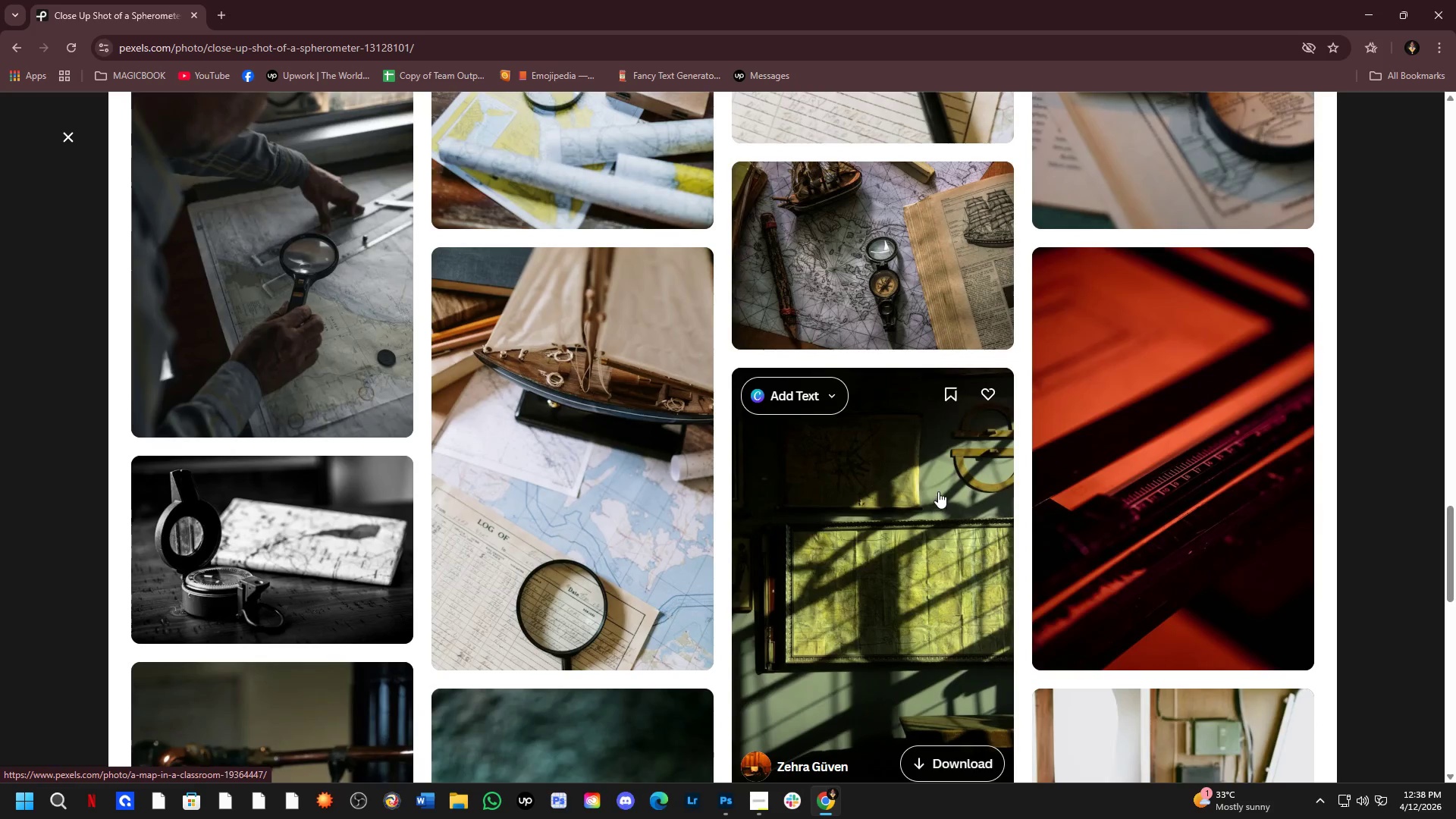 
scroll: coordinate [919, 428], scroll_direction: up, amount: 20.0
 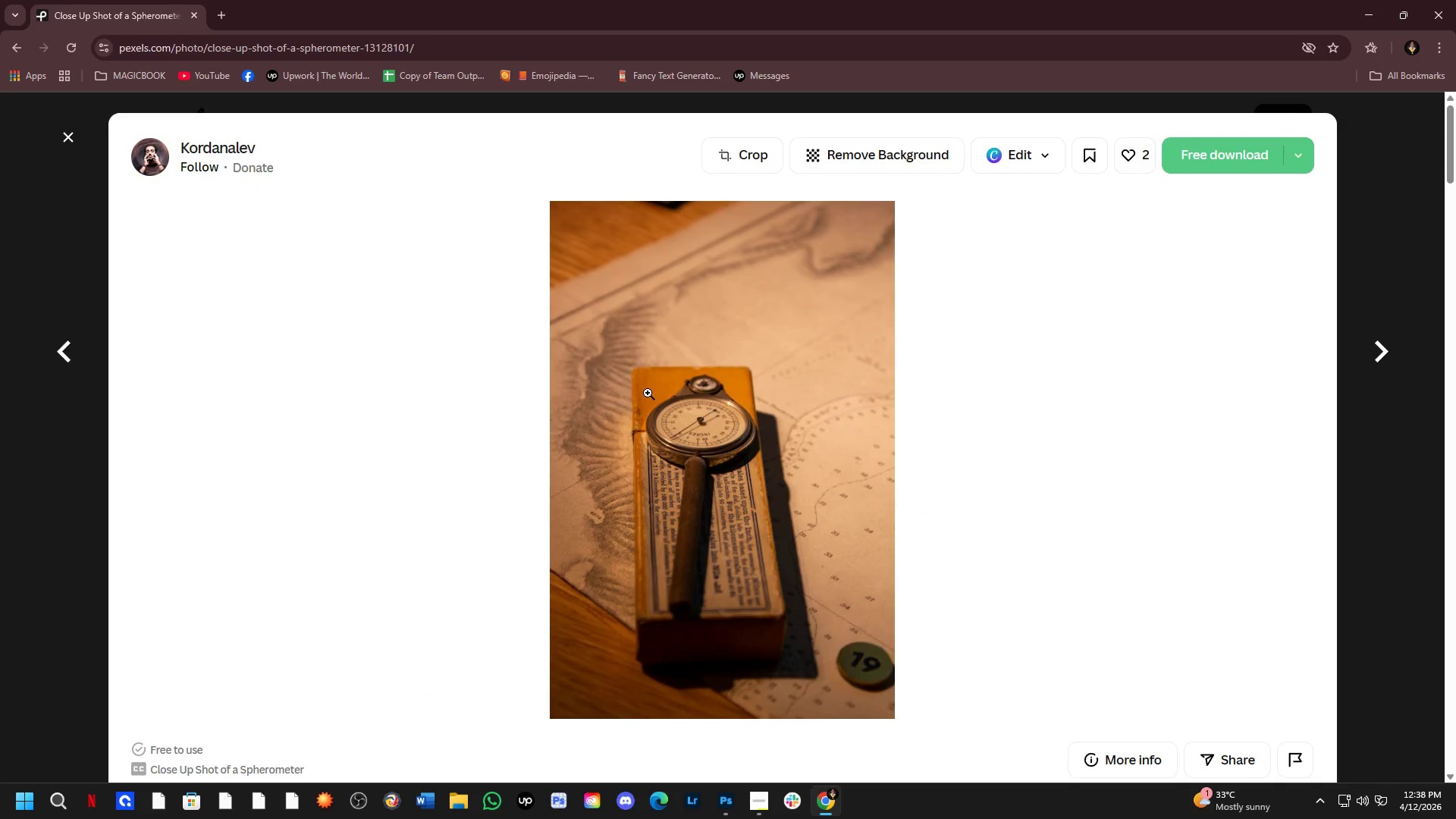 
scroll: coordinate [990, 475], scroll_direction: down, amount: 11.0
 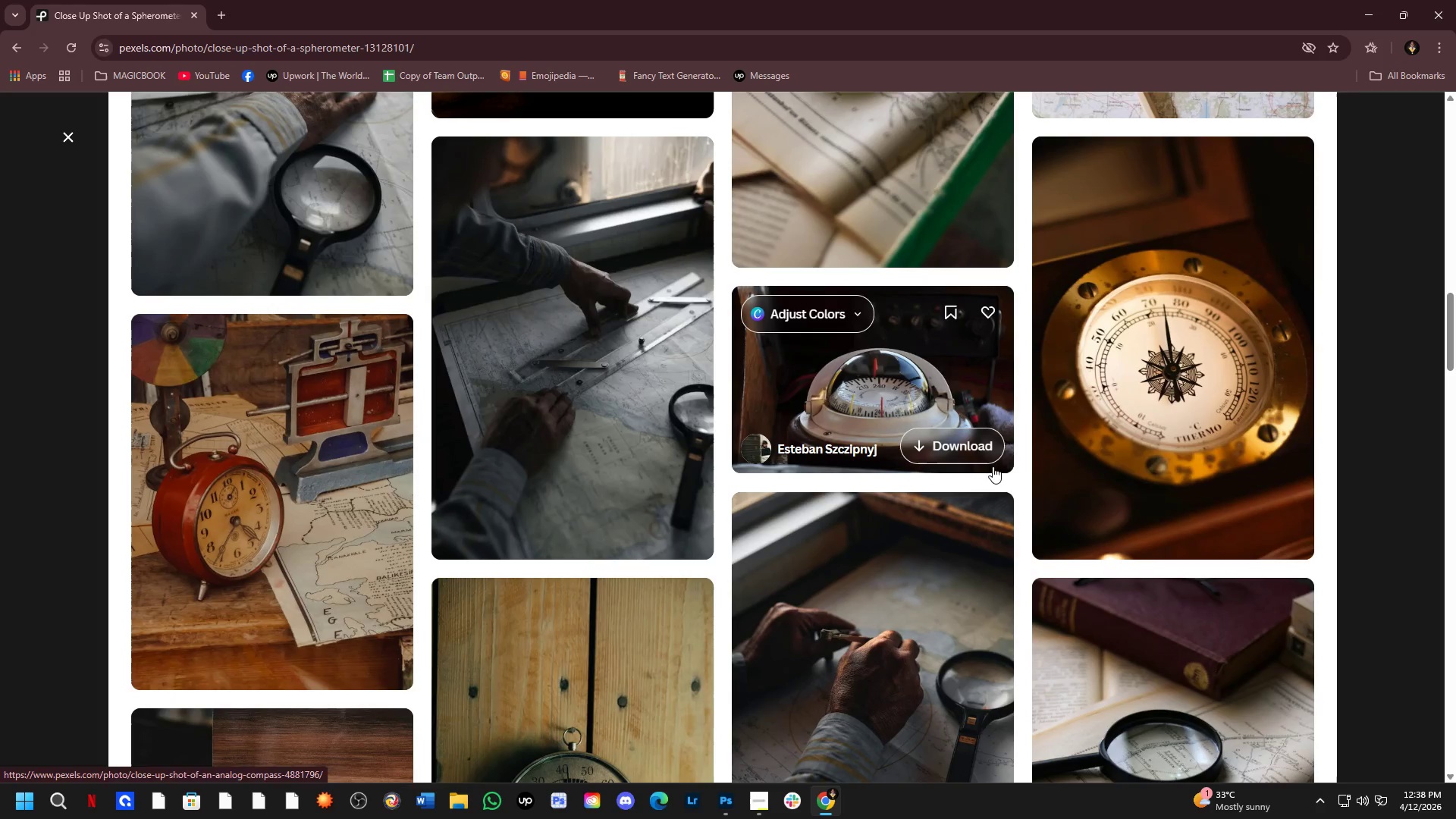 
scroll: coordinate [1003, 453], scroll_direction: up, amount: 3.0
 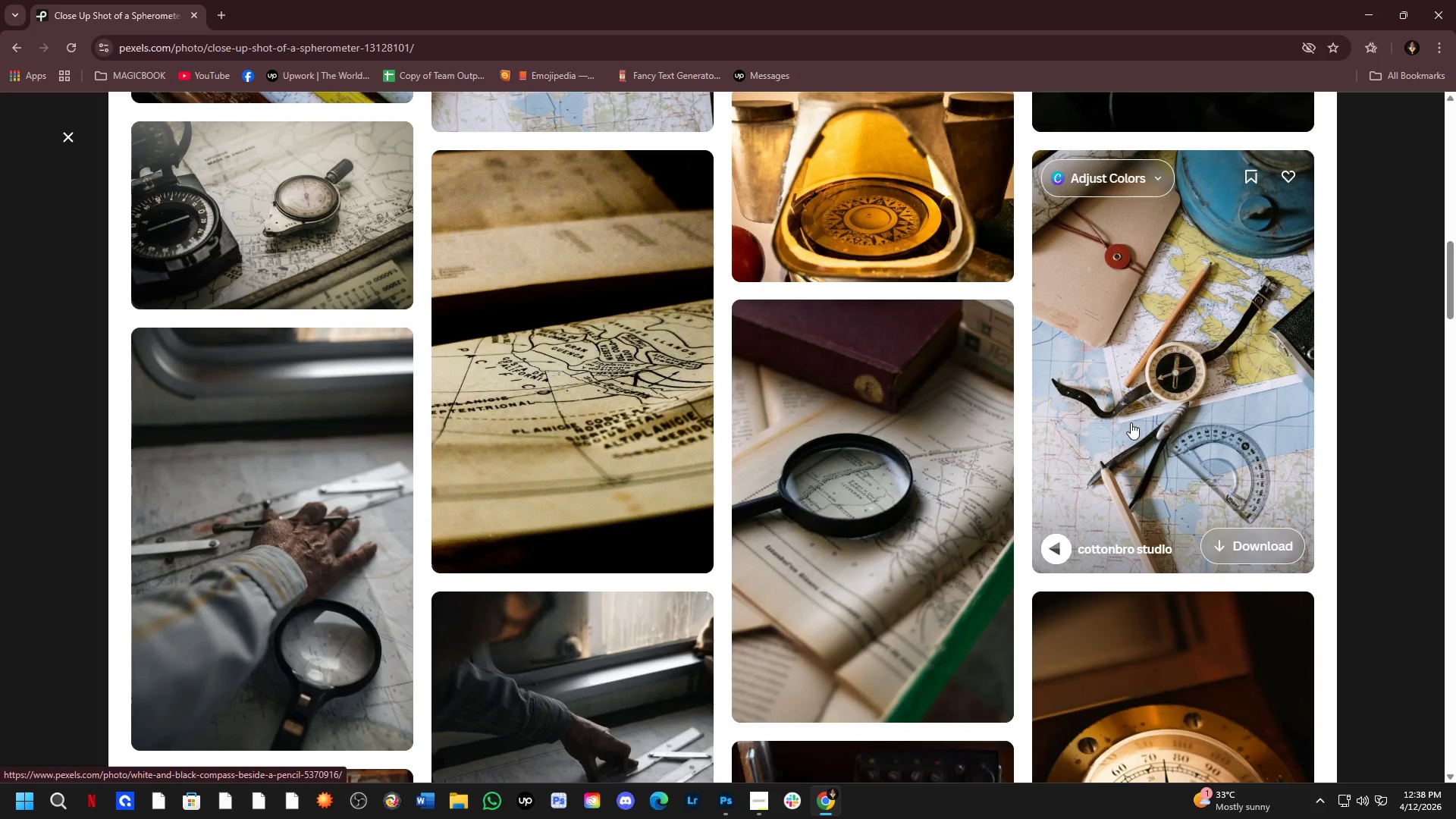 
scroll: coordinate [1122, 431], scroll_direction: down, amount: 2.0
 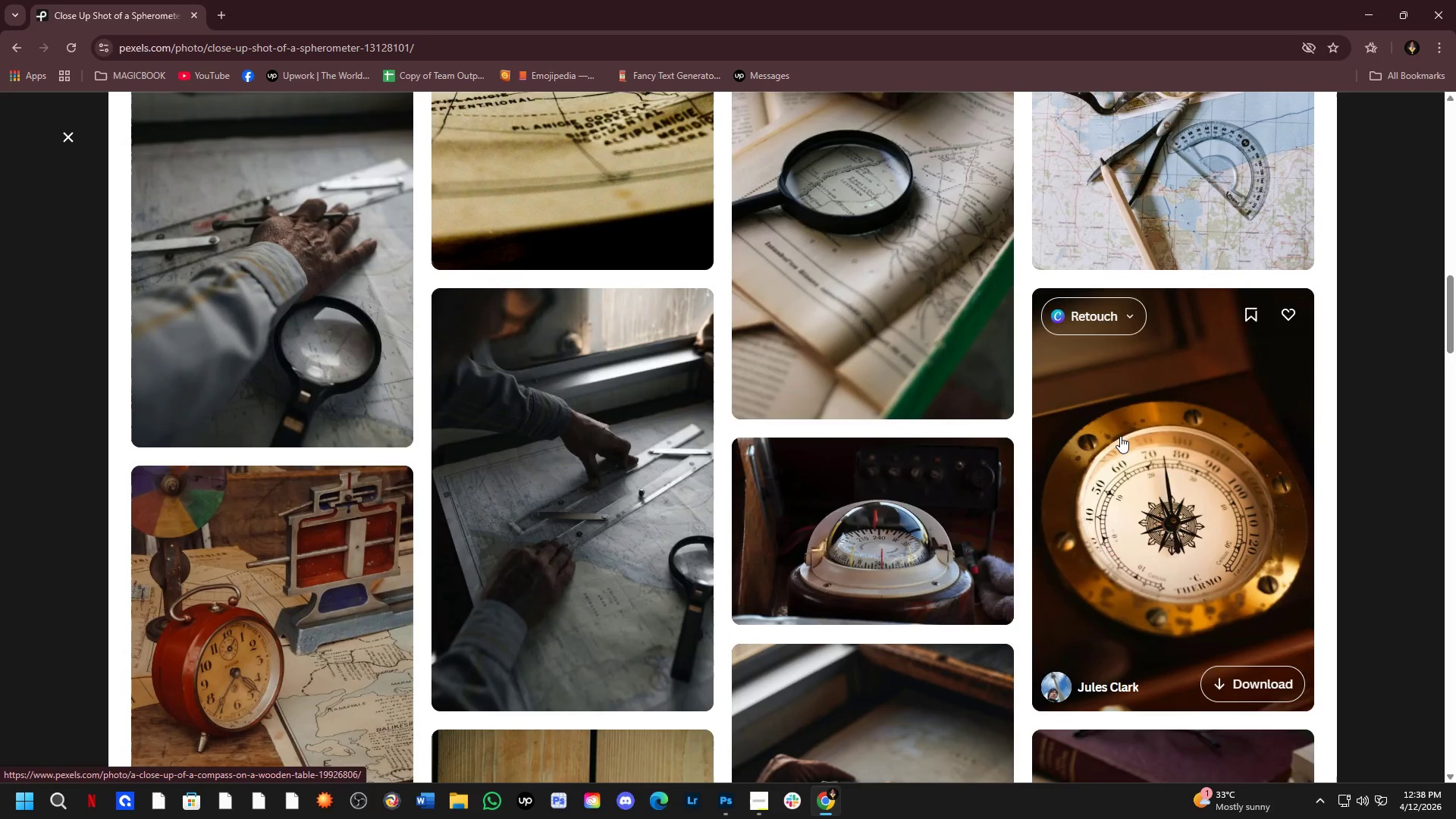 
left_click([1120, 436])
 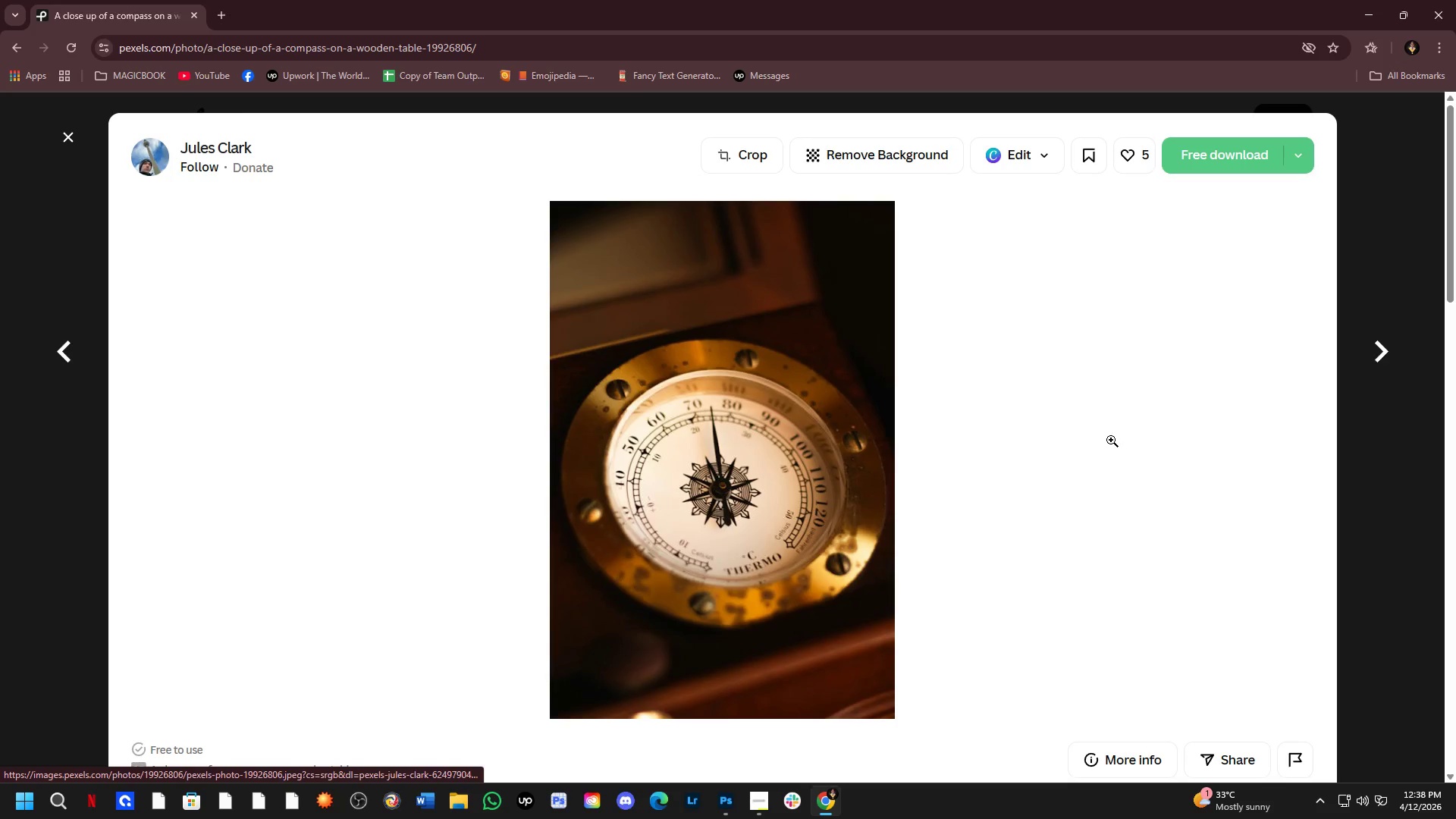 
scroll: coordinate [1030, 576], scroll_direction: down, amount: 8.0
 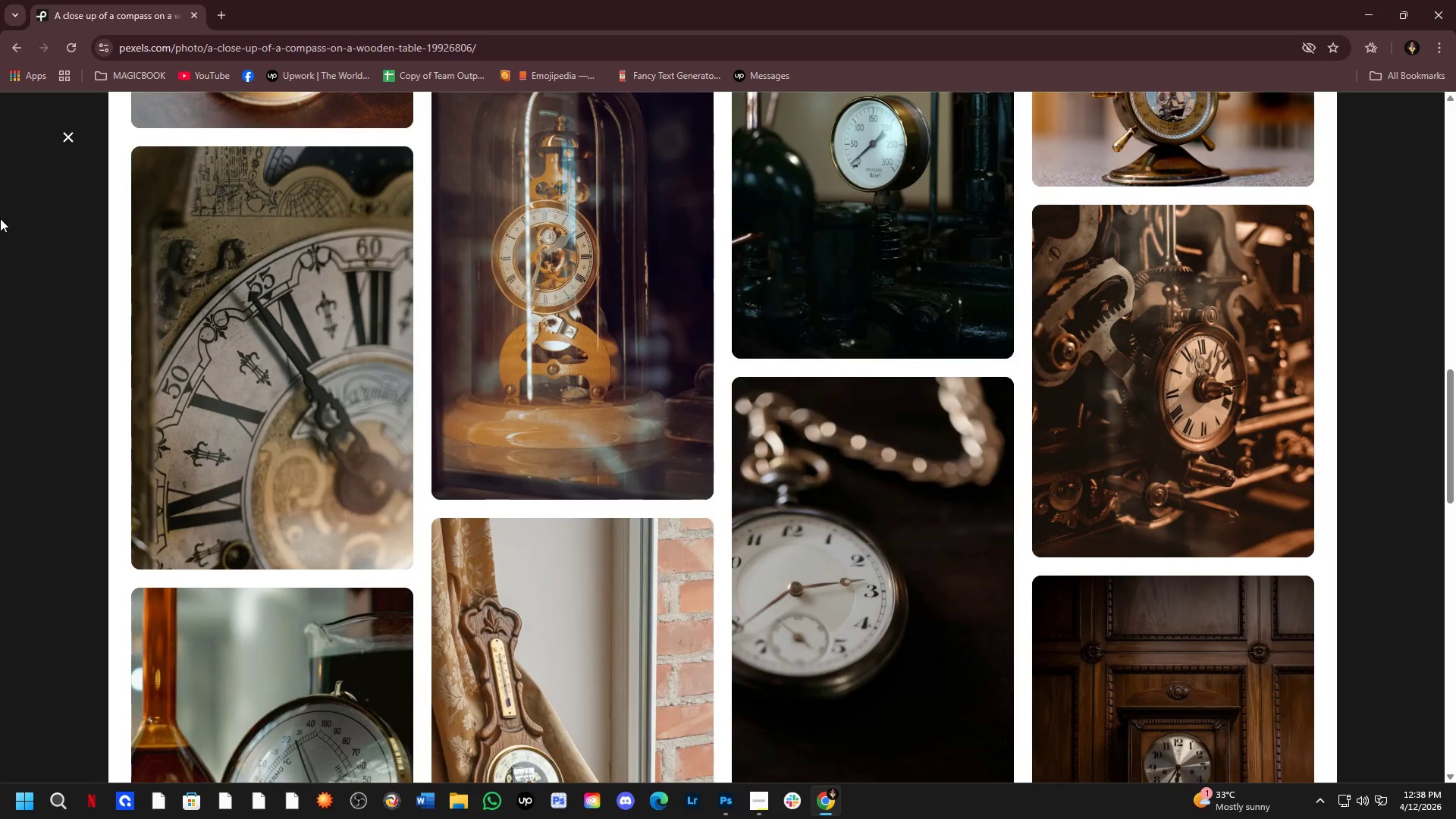 
scroll: coordinate [957, 419], scroll_direction: down, amount: 13.0
 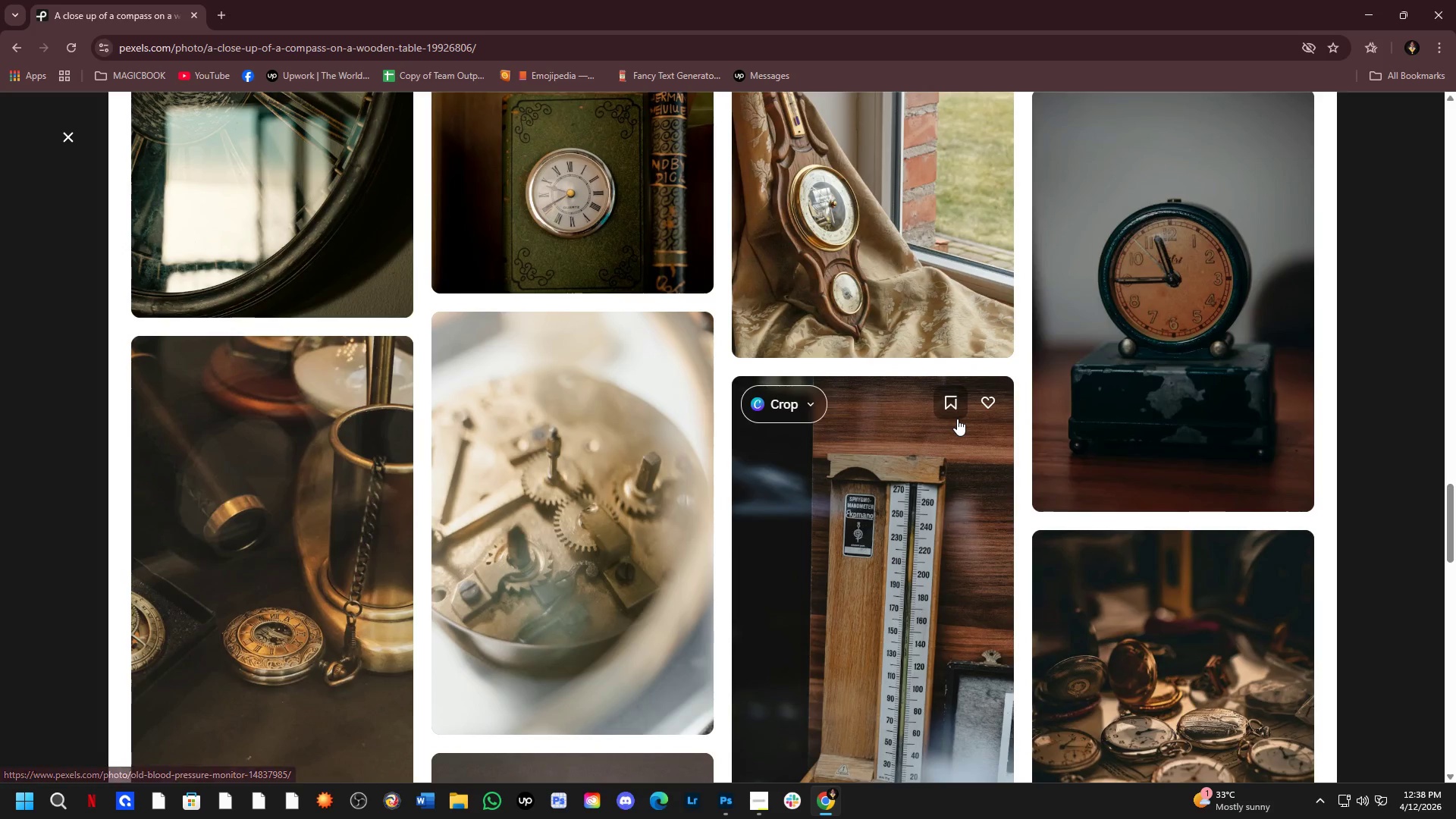 
scroll: coordinate [936, 422], scroll_direction: down, amount: 13.0
 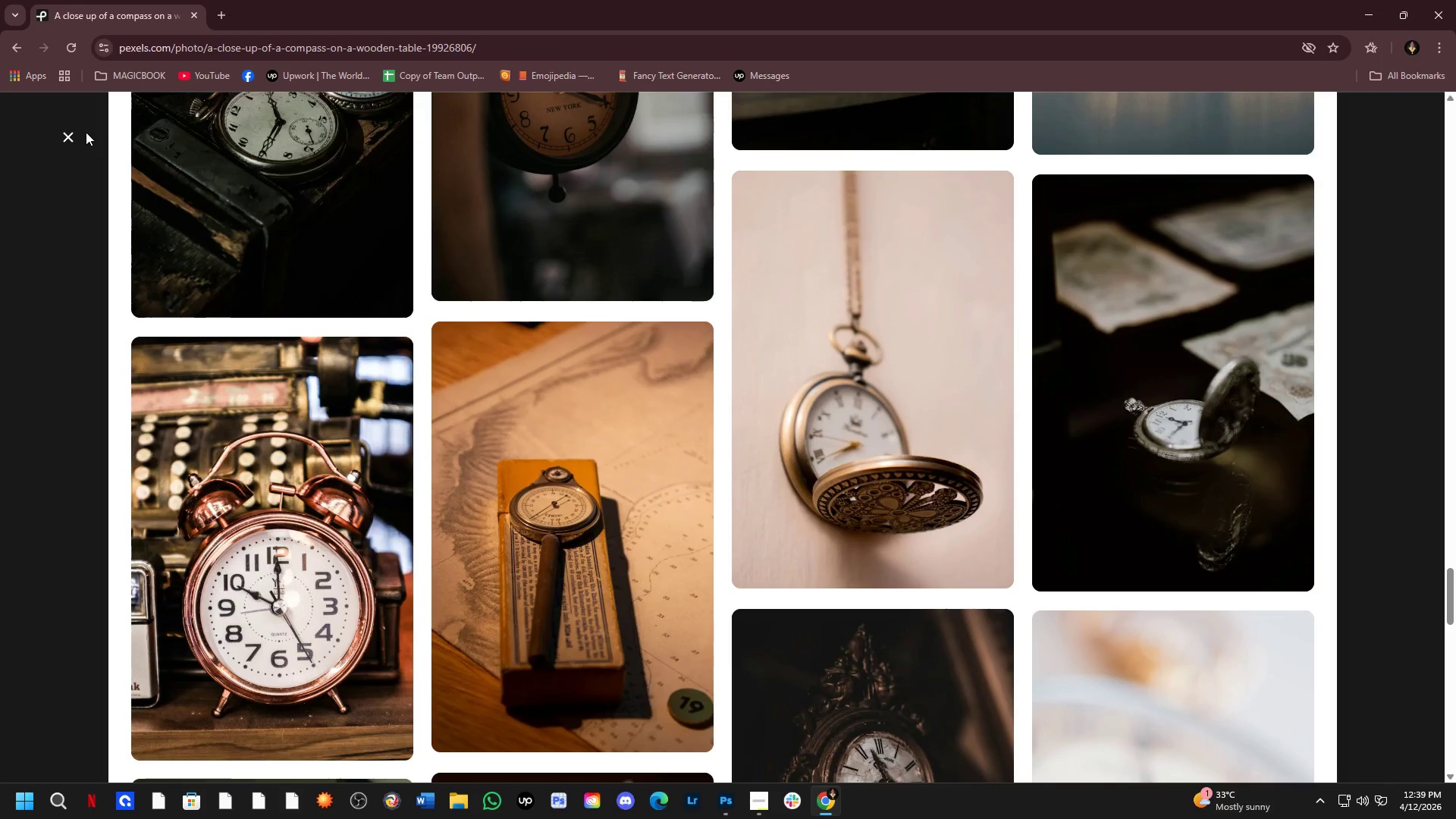 
left_click([71, 131])
 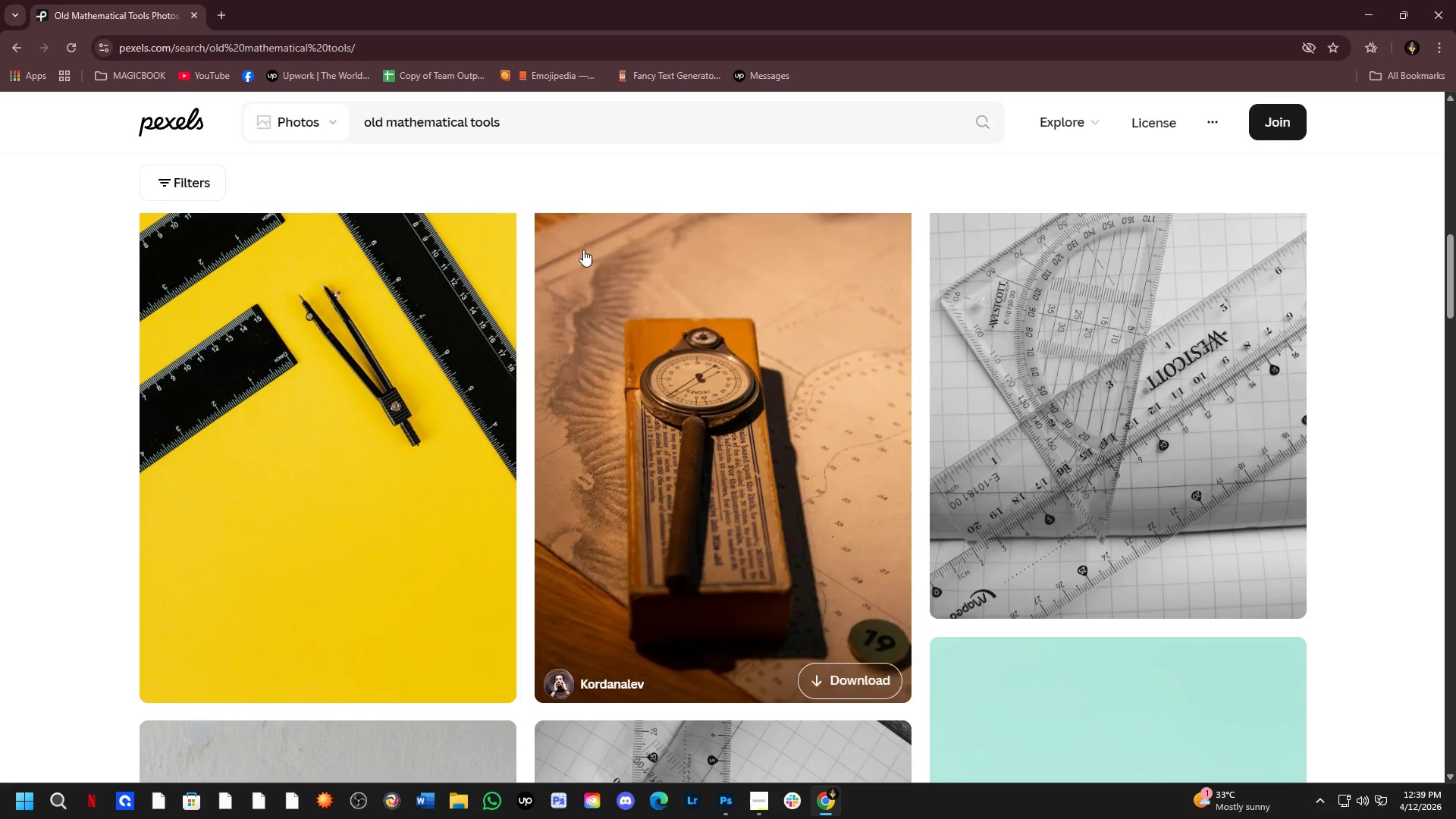 
scroll: coordinate [735, 331], scroll_direction: down, amount: 5.0
 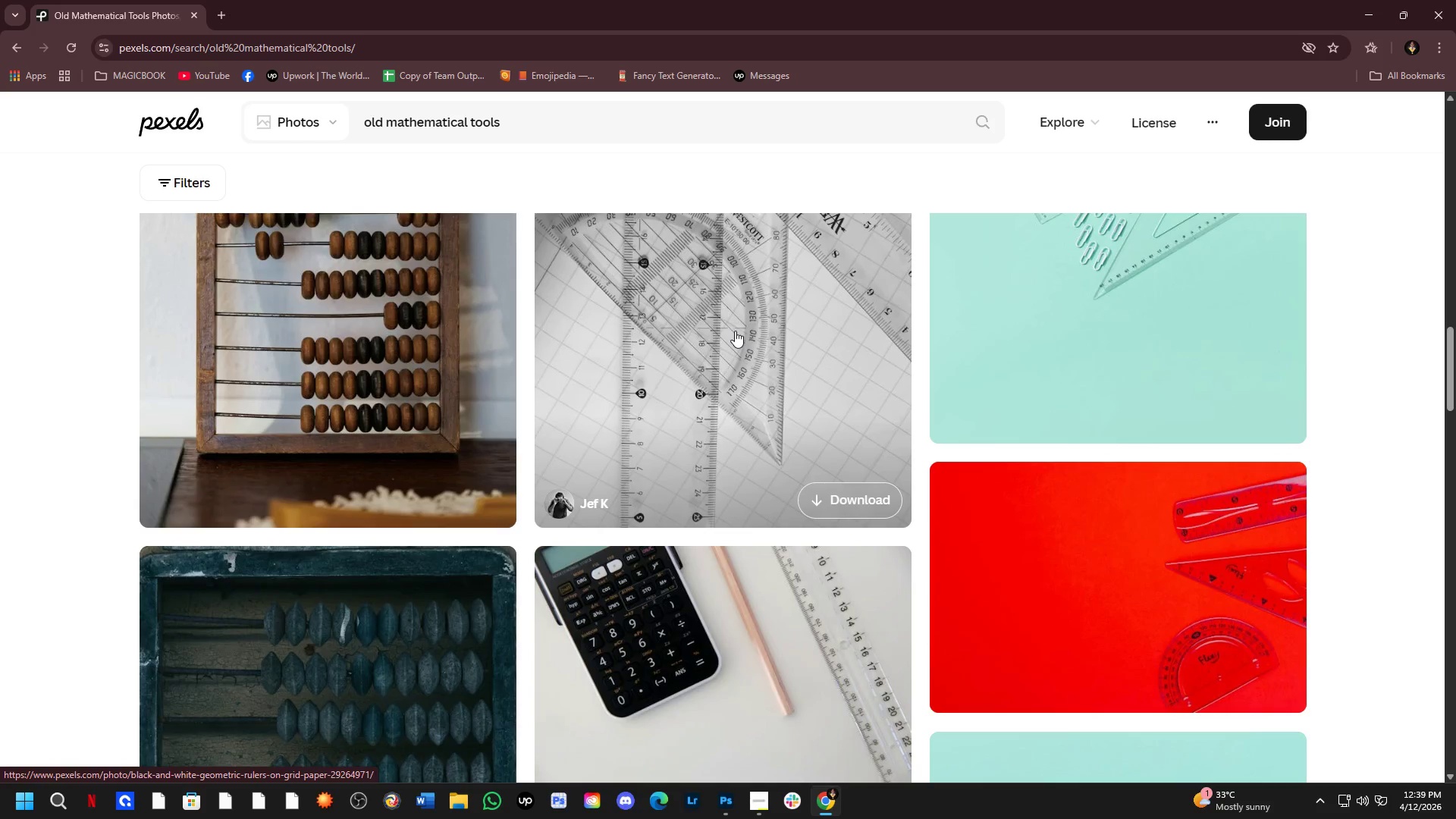 
left_click([732, 339])
 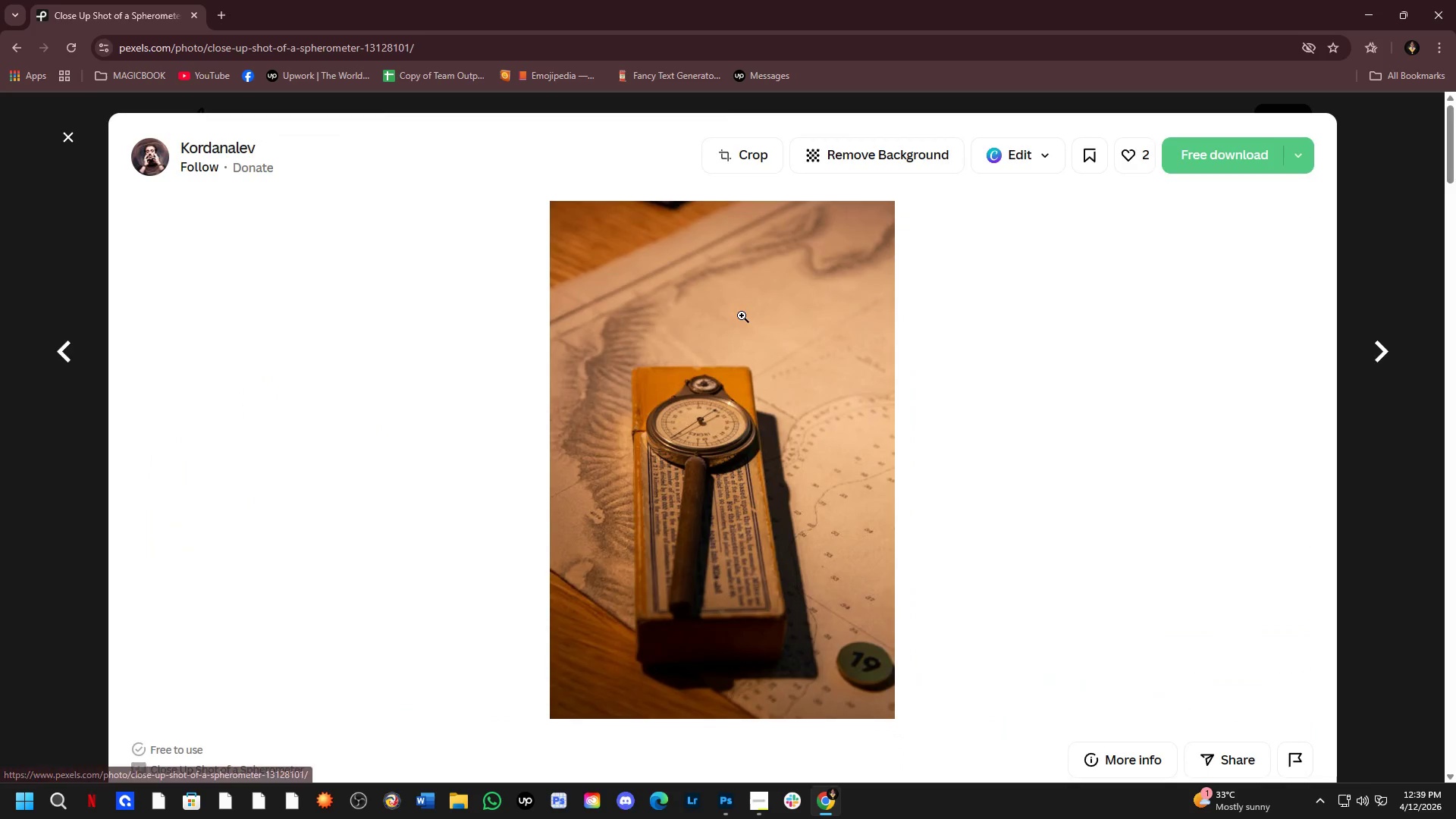 
scroll: coordinate [736, 330], scroll_direction: up, amount: 5.0
 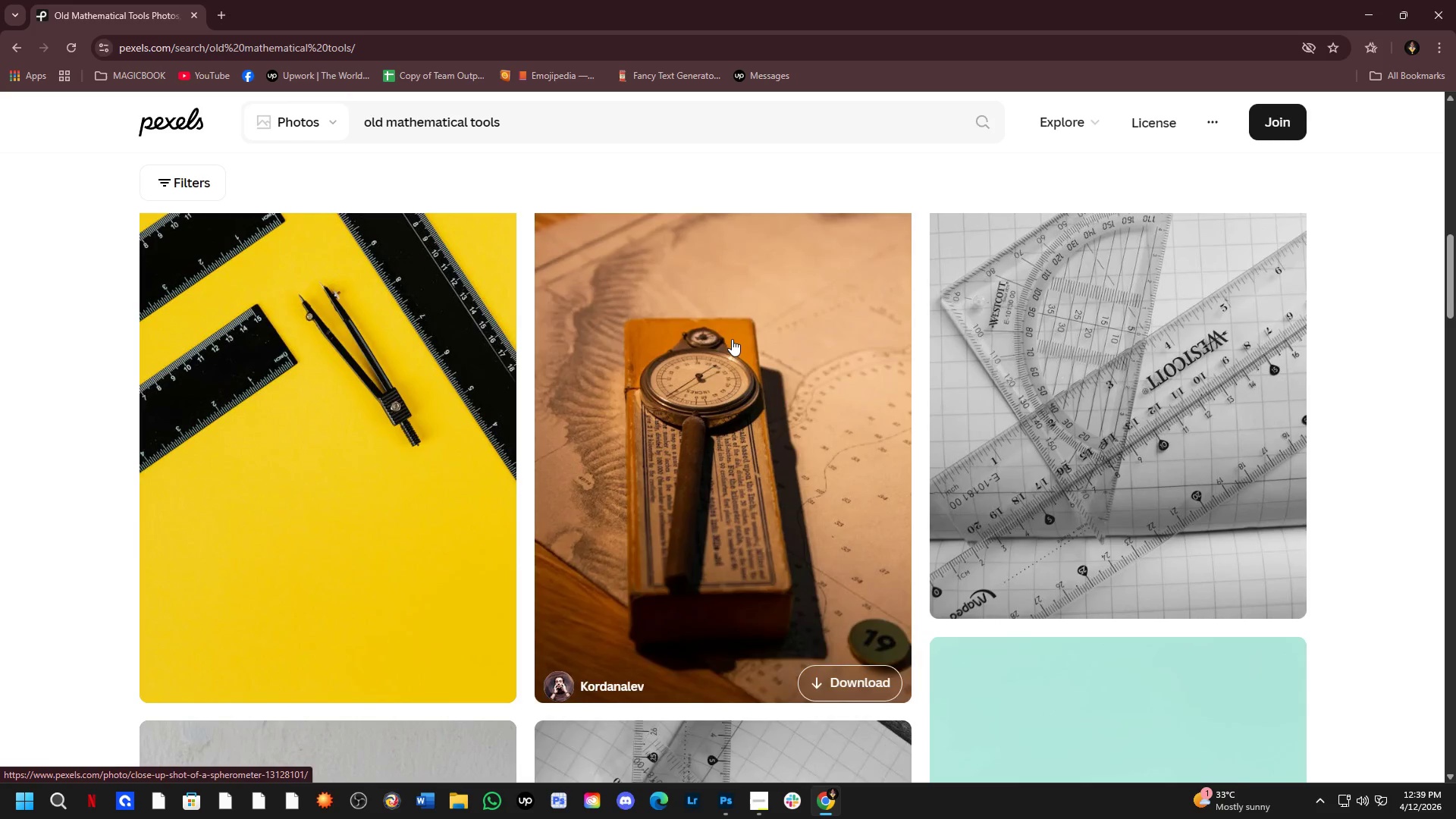 
scroll: coordinate [808, 346], scroll_direction: down, amount: 5.0
 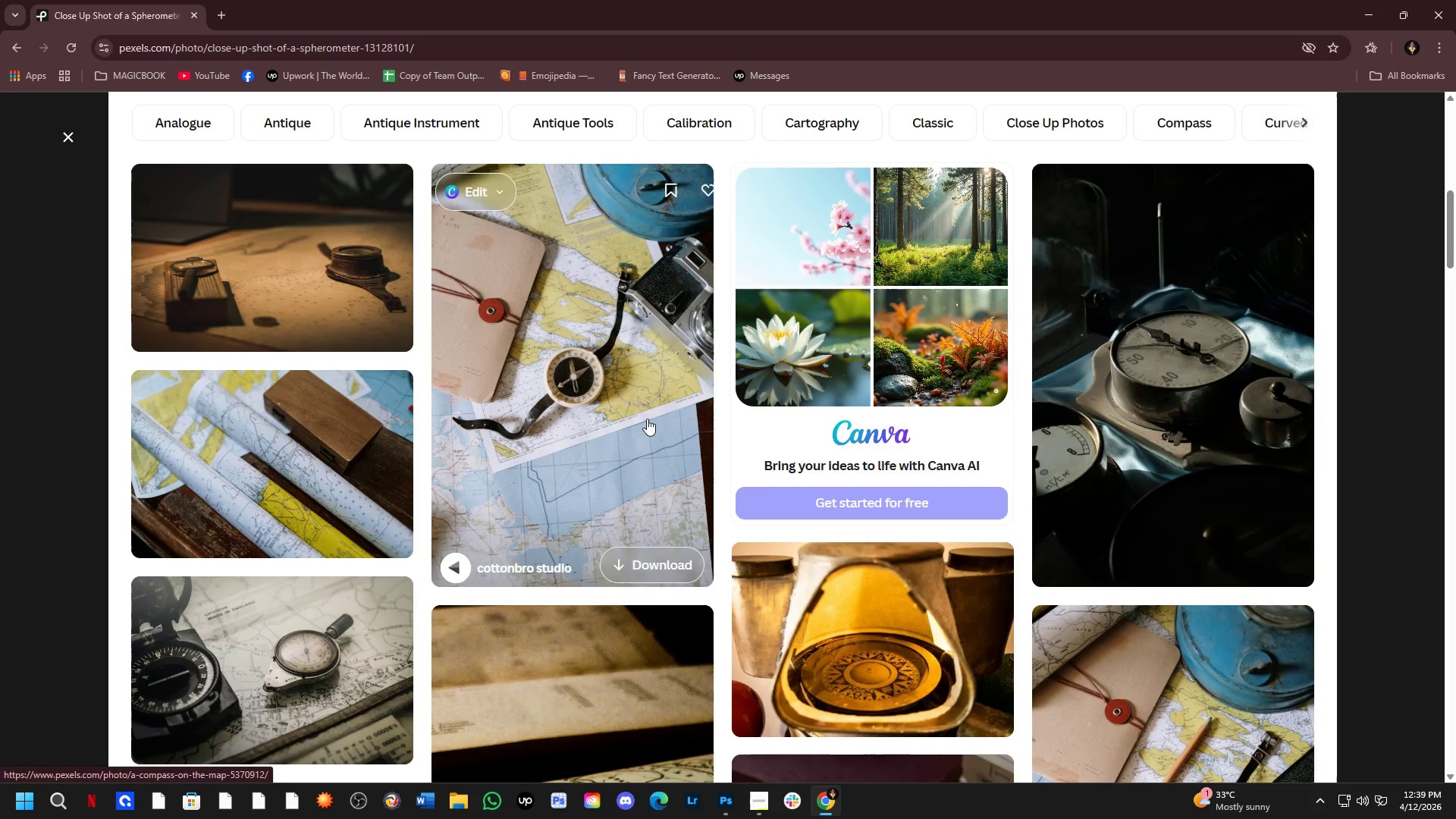 
left_click([647, 419])
 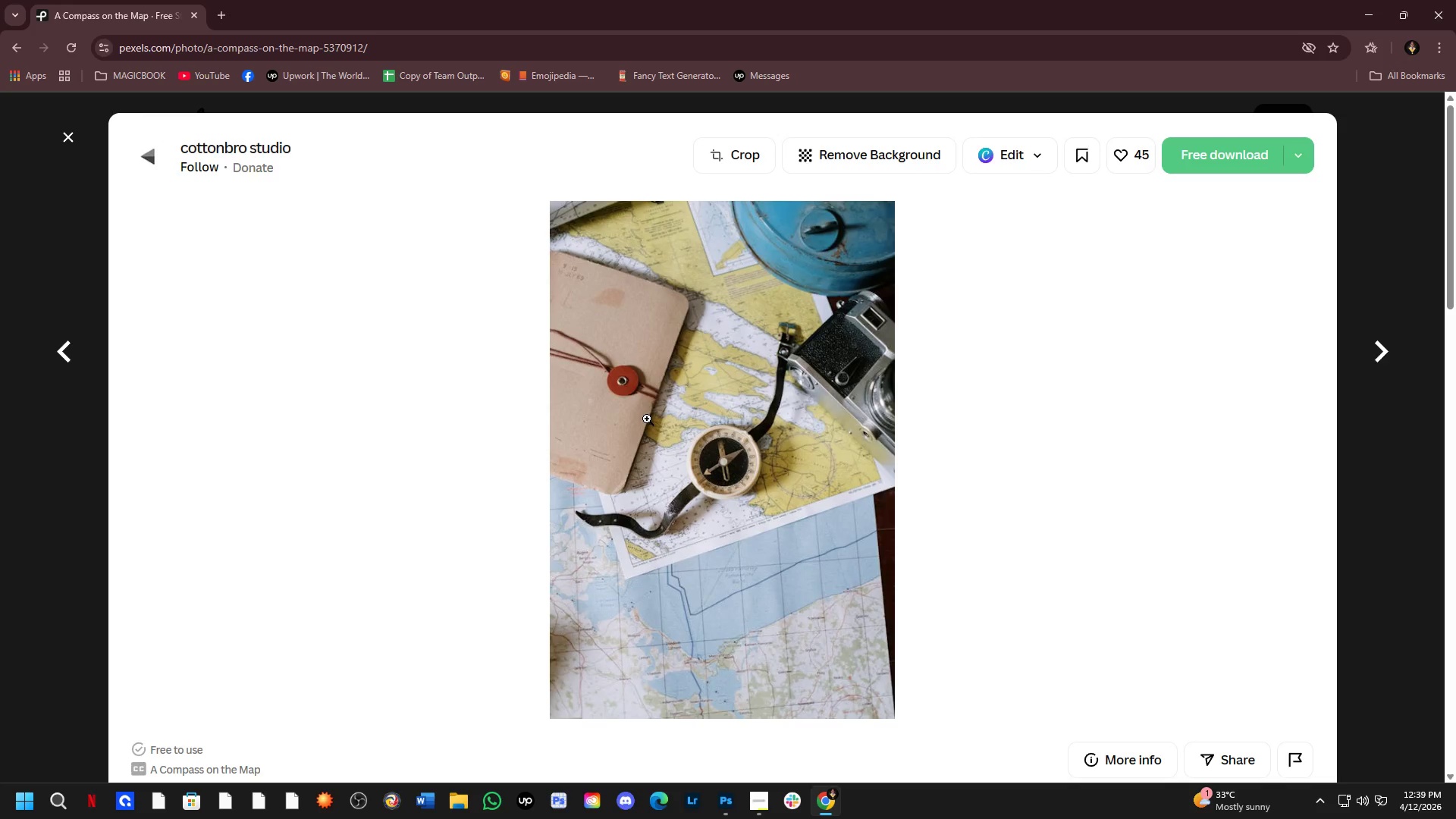 
scroll: coordinate [686, 338], scroll_direction: down, amount: 14.0
 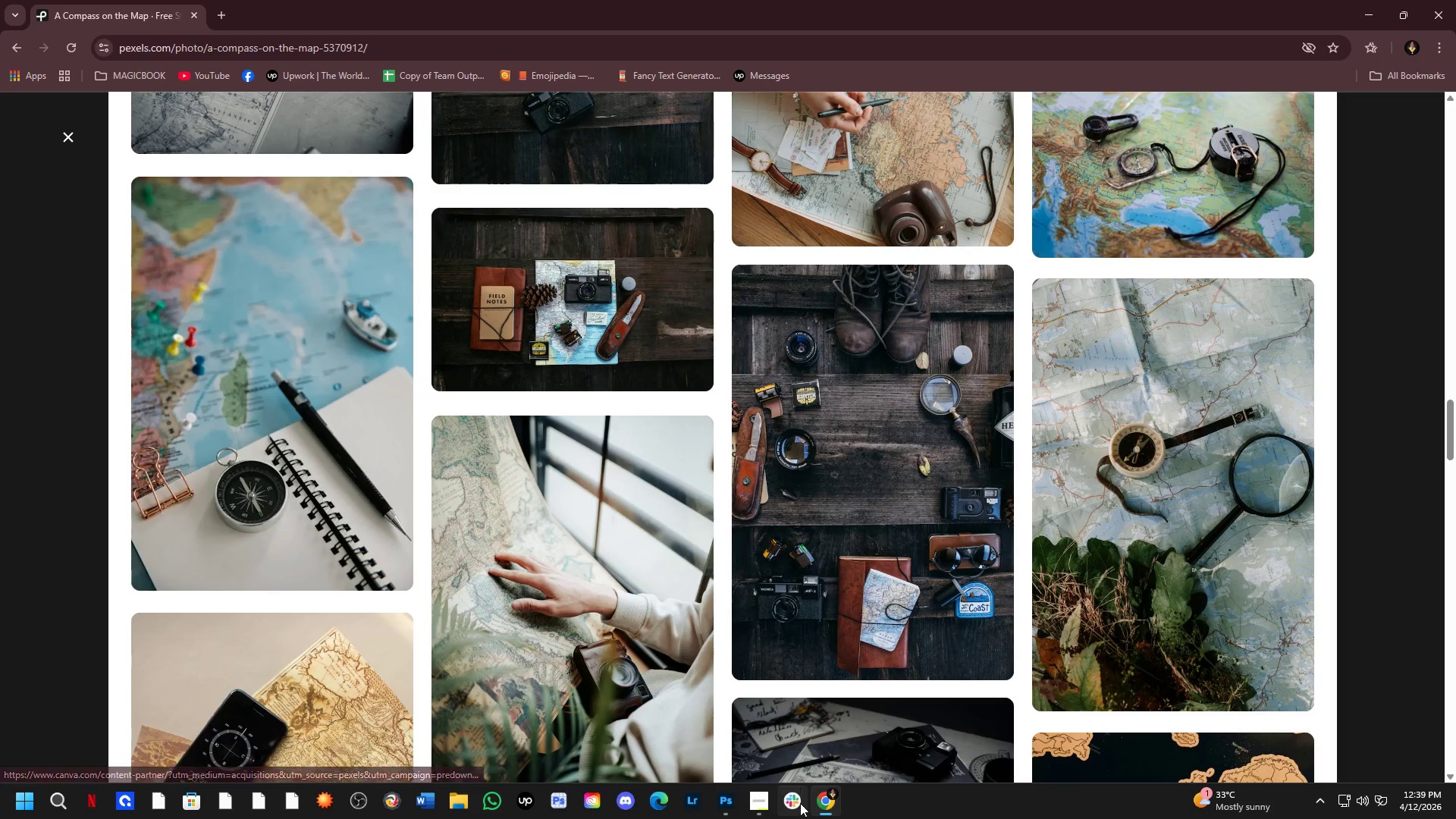 
left_click([752, 802])